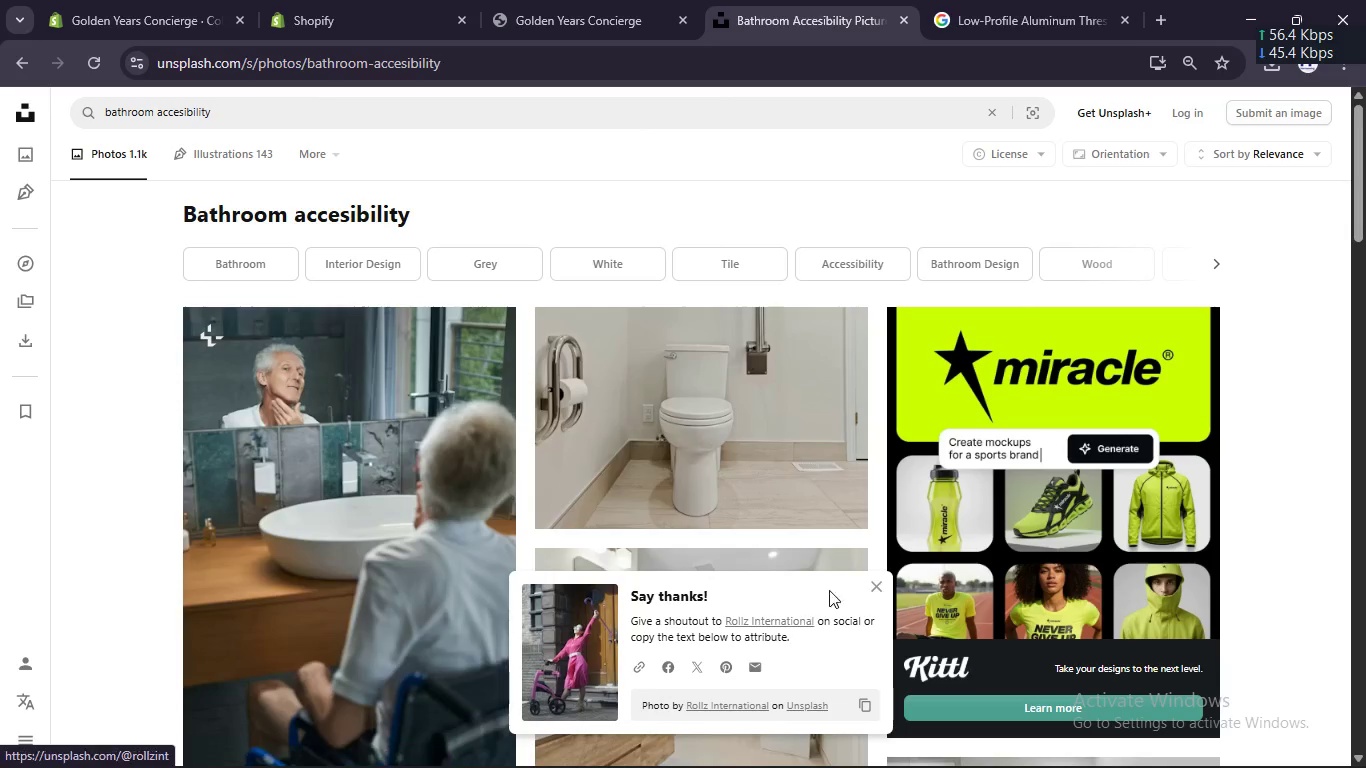 
left_click([876, 580])
 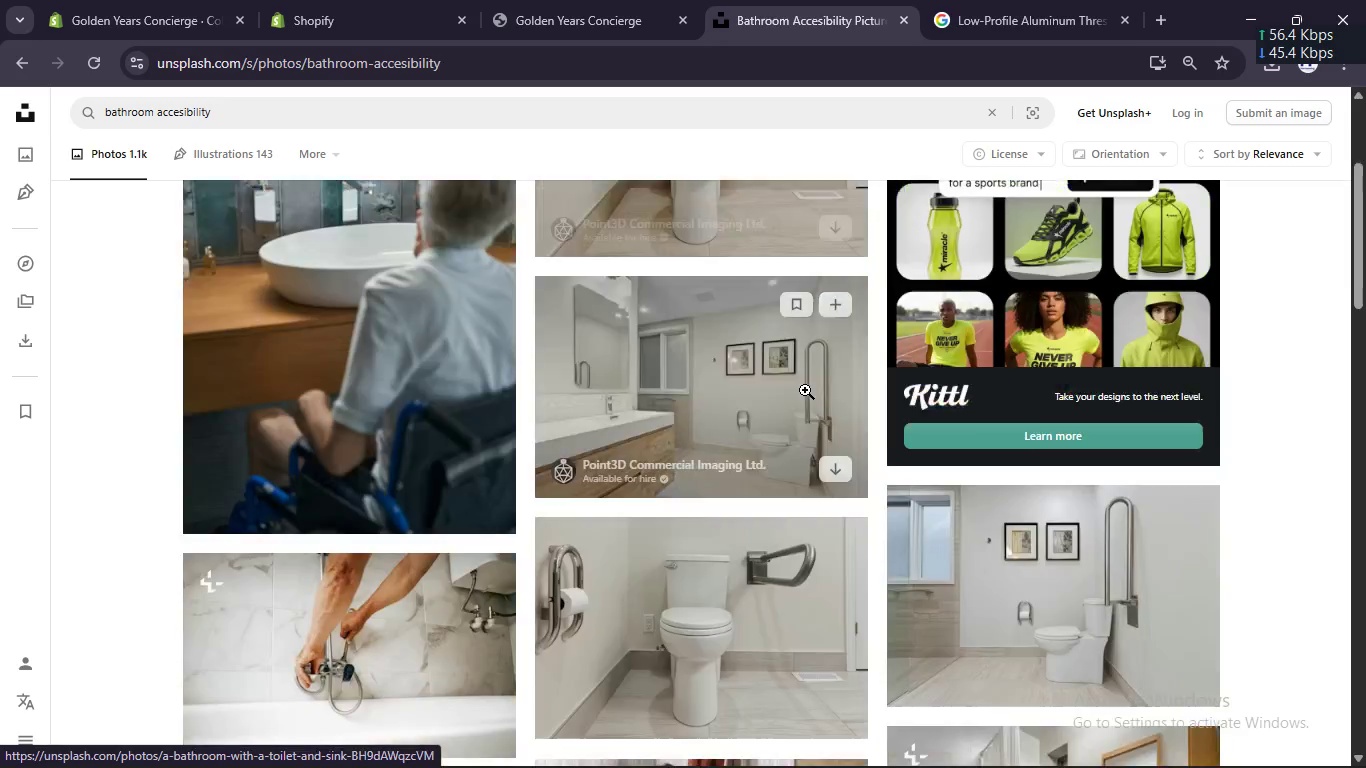 
scroll: coordinate [805, 390], scroll_direction: down, amount: 2.0
 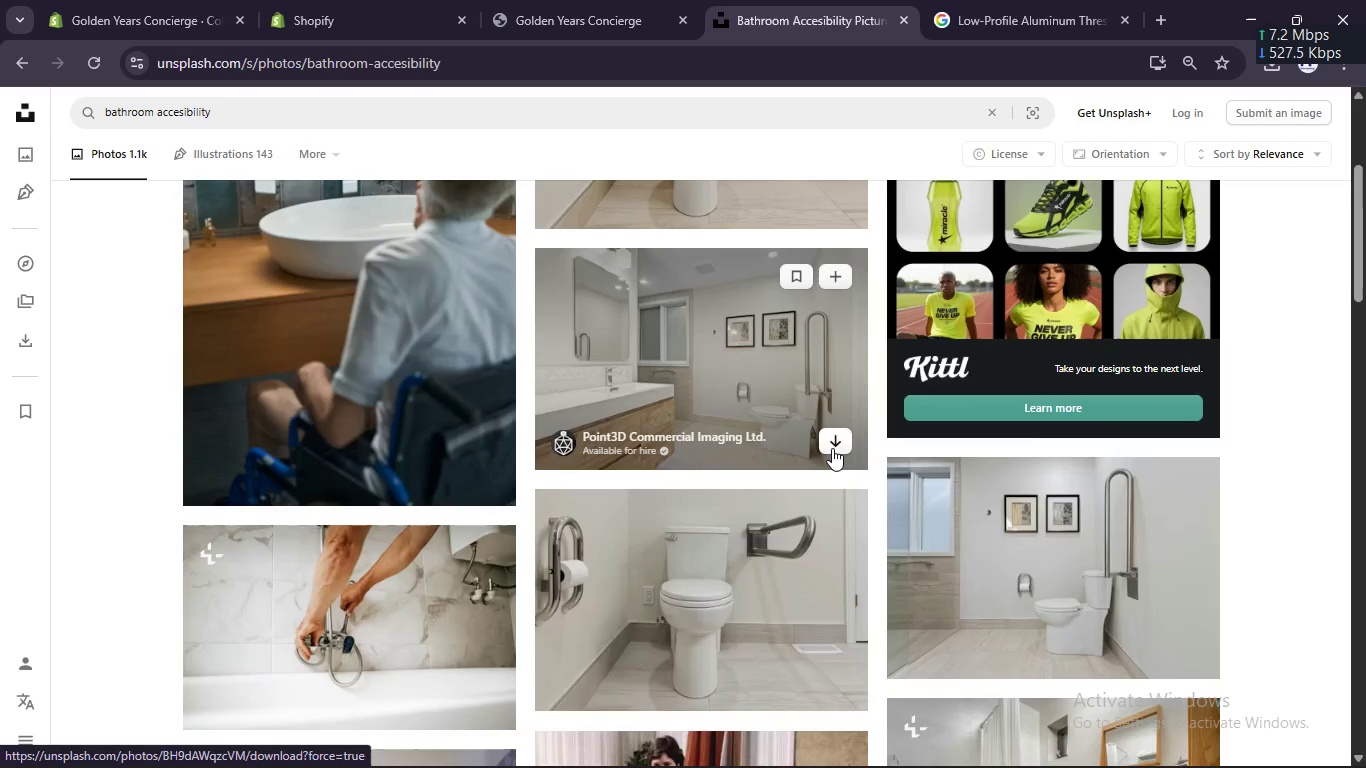 
left_click([832, 448])
 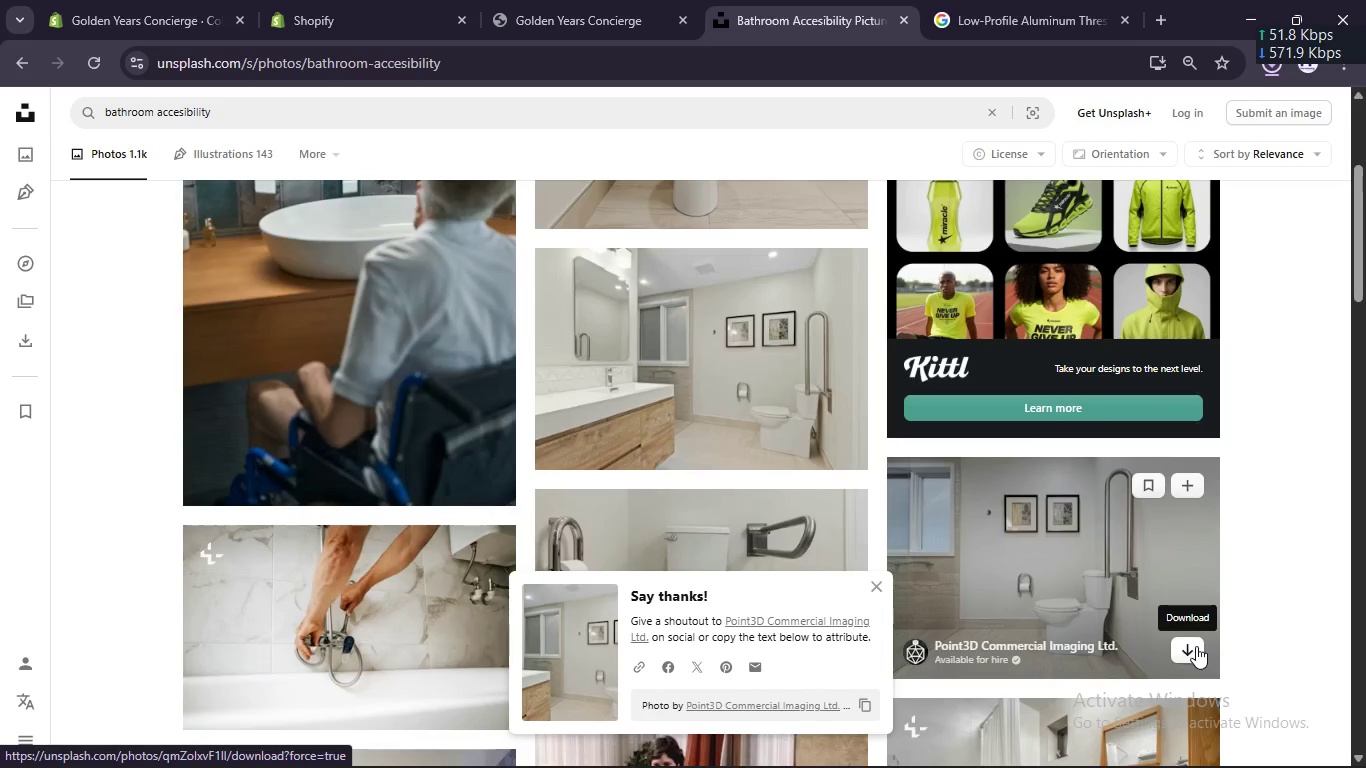 
left_click([1196, 646])
 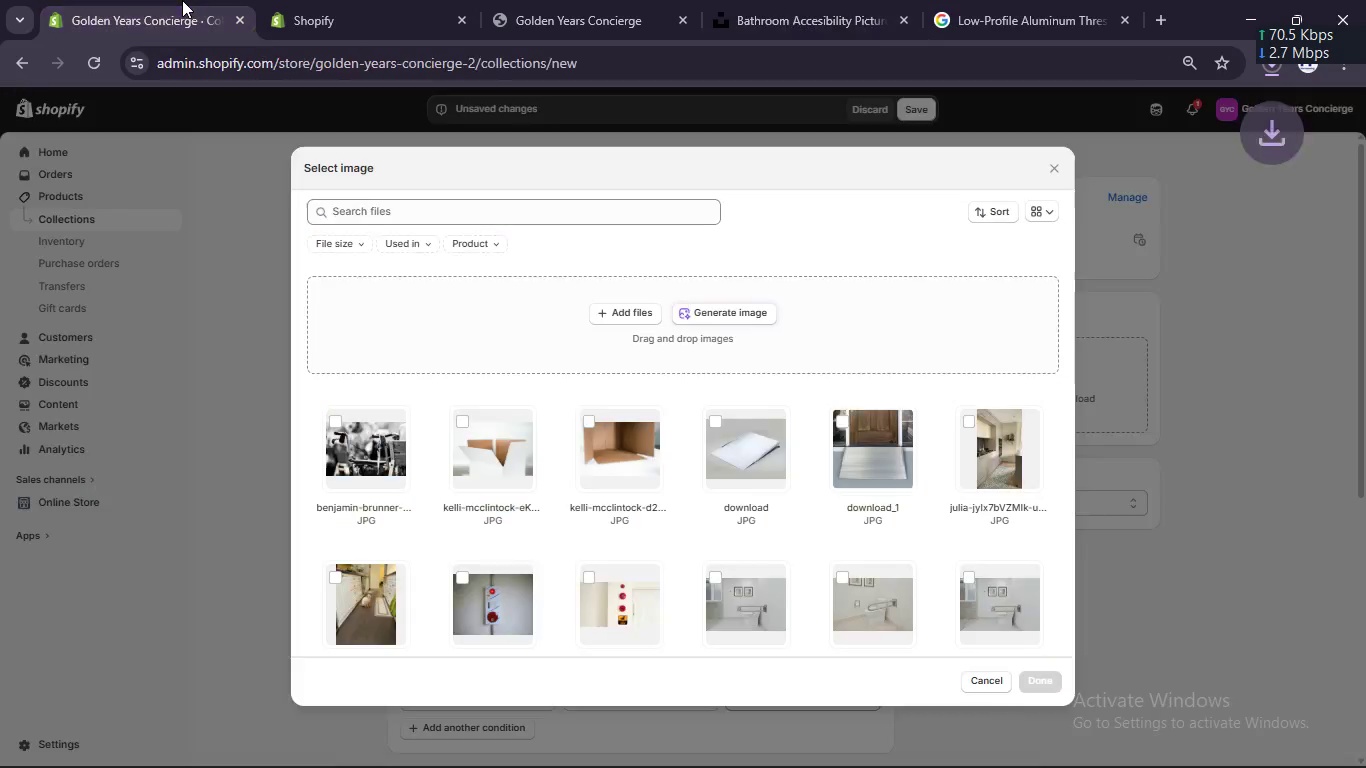 
left_click([182, 0])
 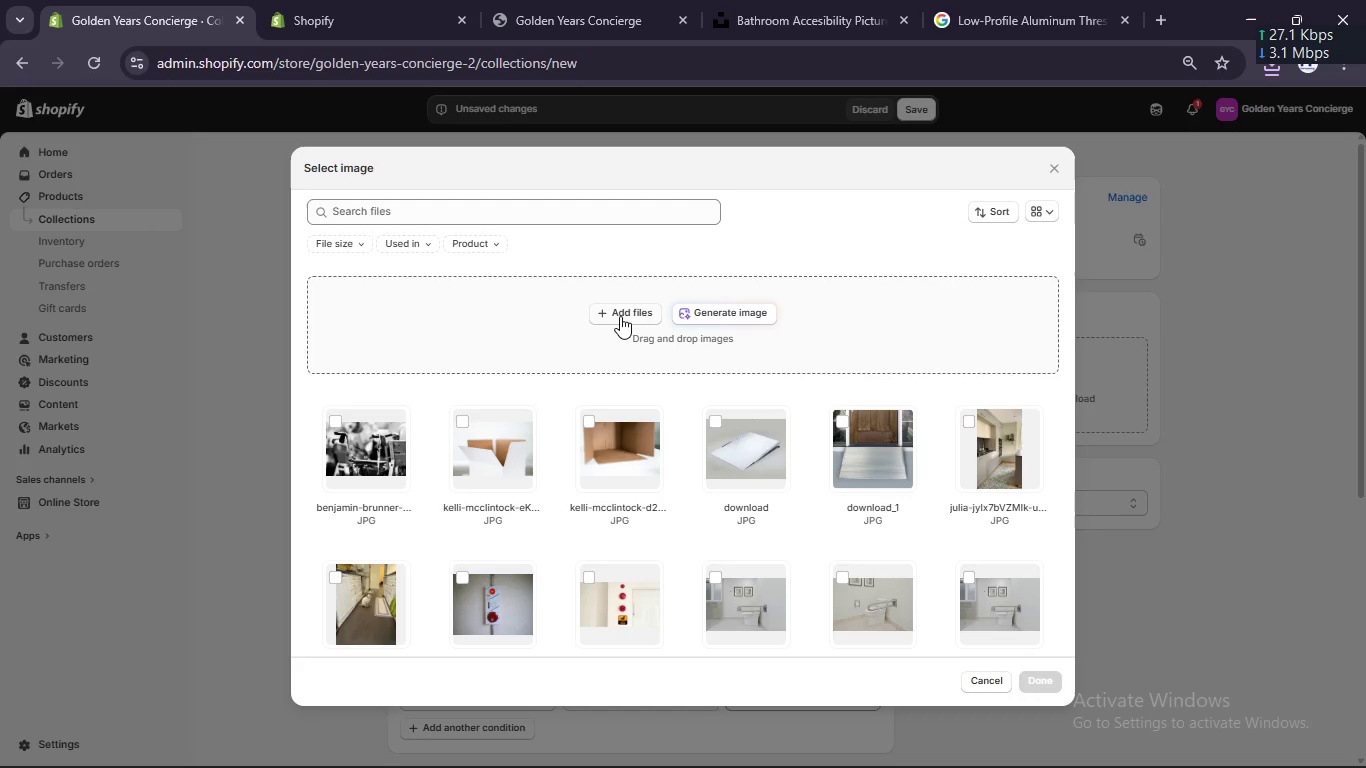 
left_click([620, 316])
 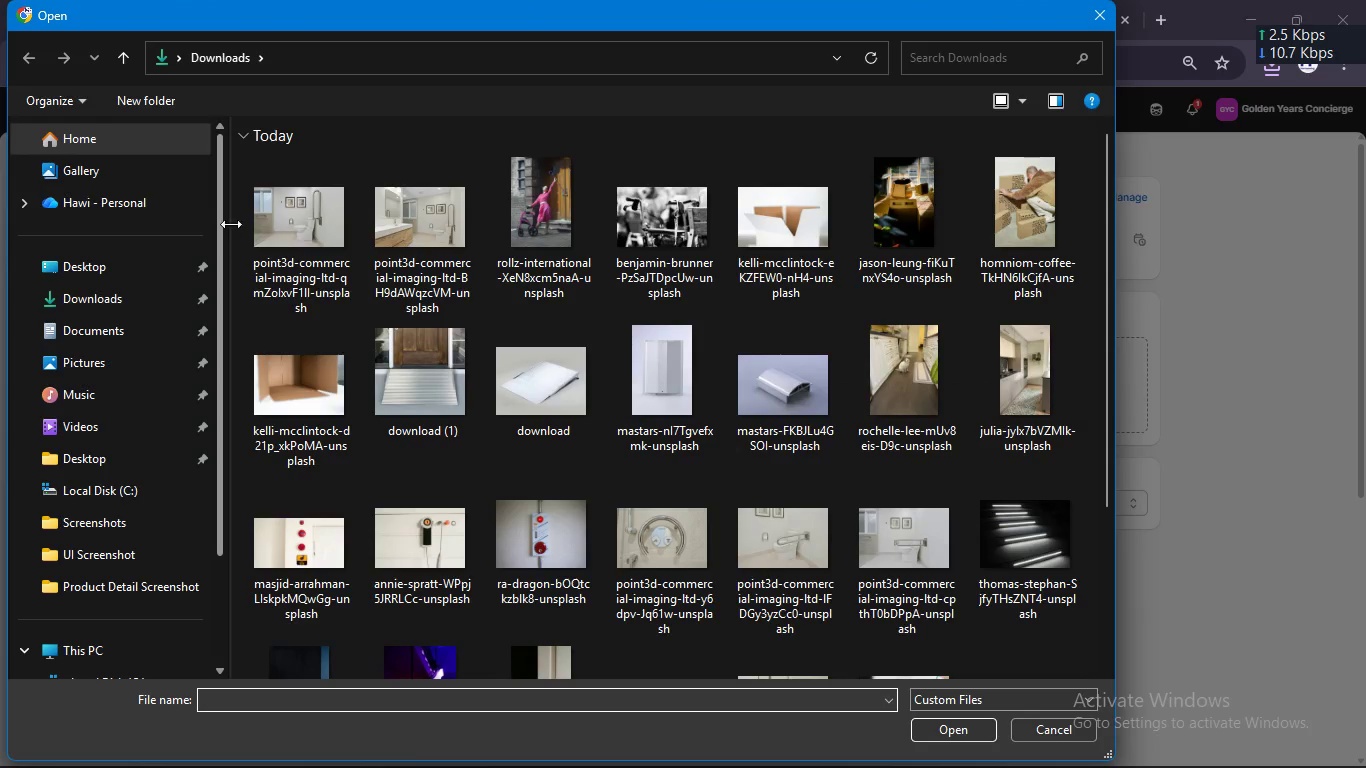 
left_click_drag(start_coordinate=[238, 227], to_coordinate=[392, 234])
 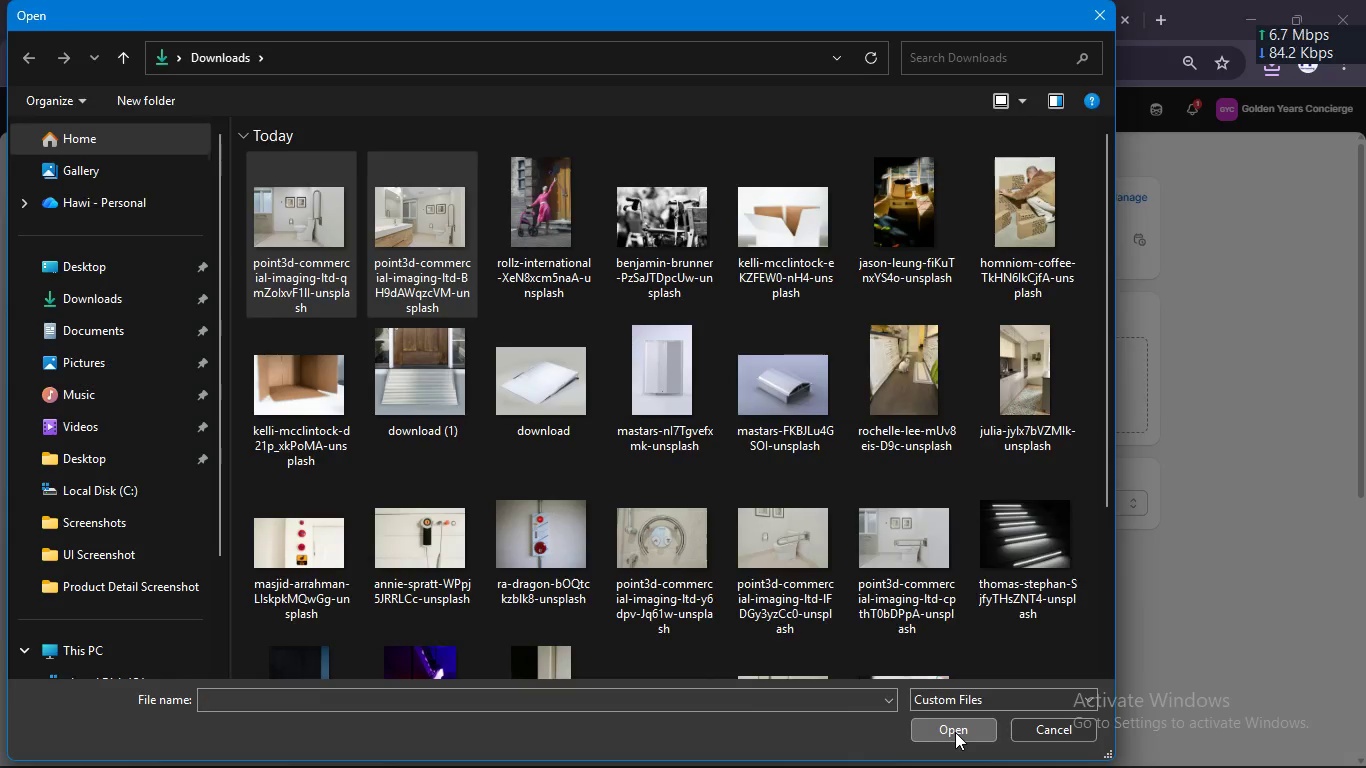 
left_click([955, 732])
 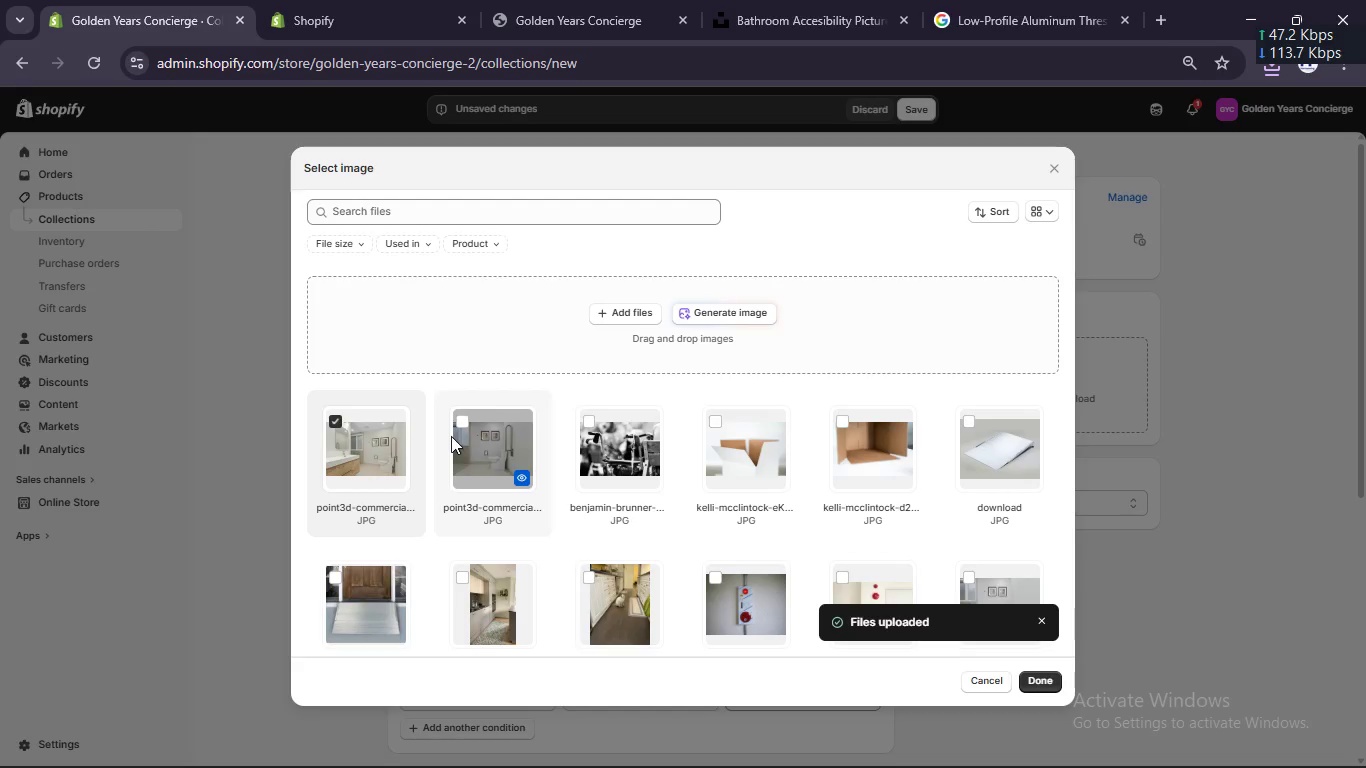 
wait(15.77)
 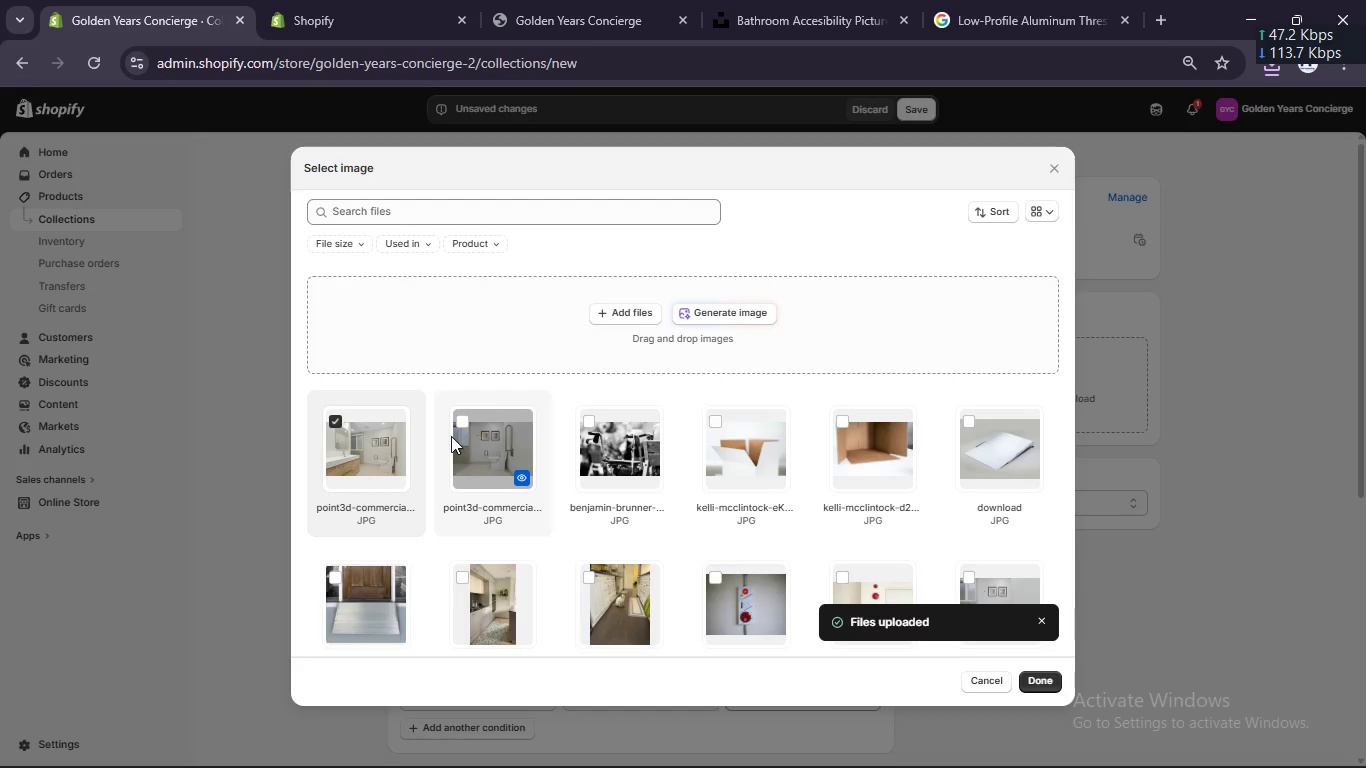 
scroll: coordinate [439, 590], scroll_direction: down, amount: 3.0
 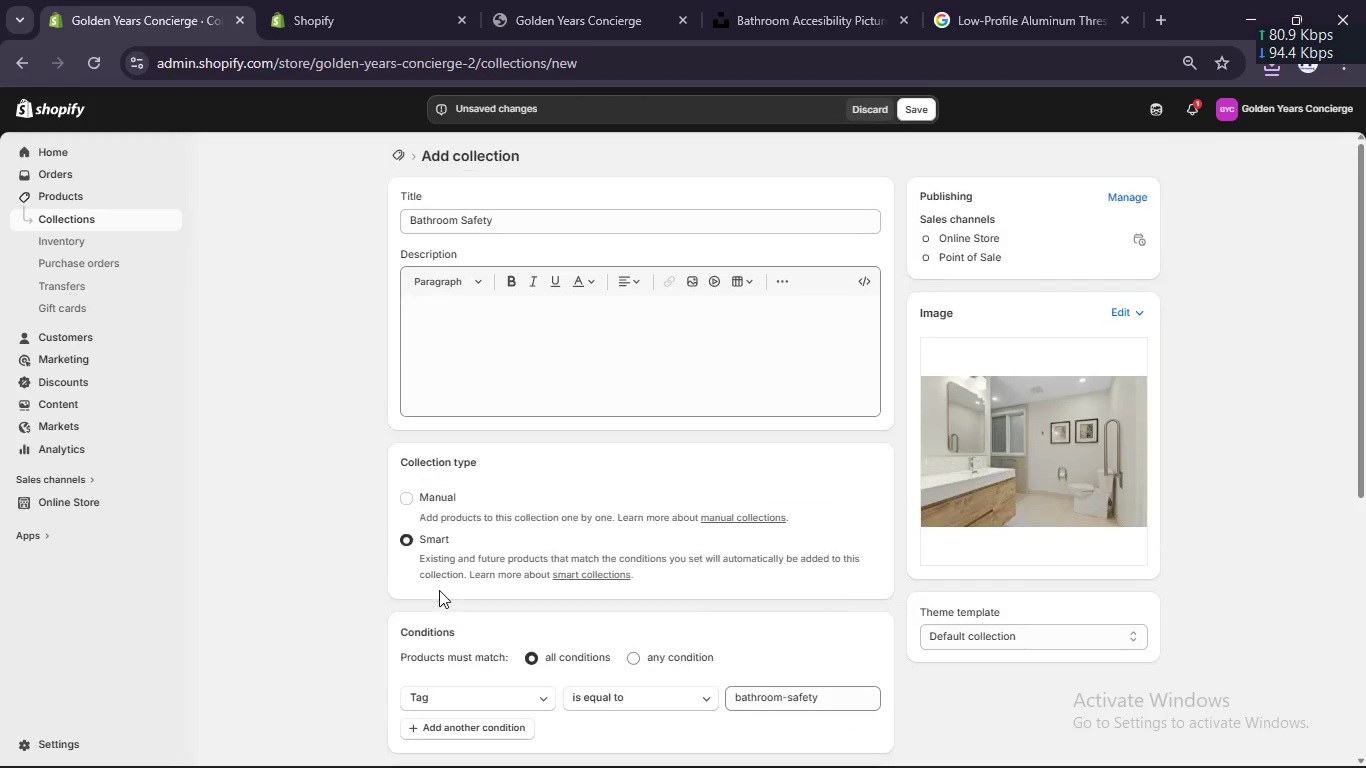 
scroll: coordinate [439, 590], scroll_direction: up, amount: 3.0
 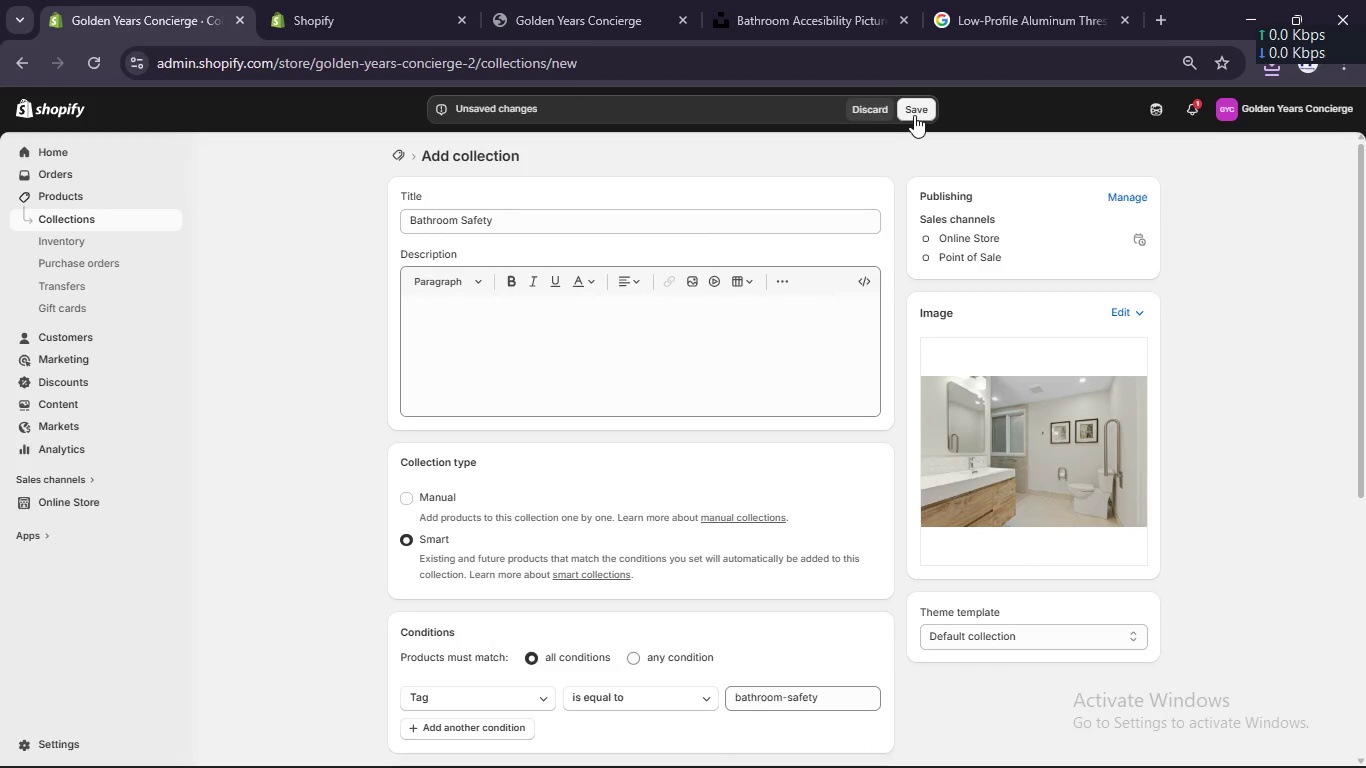 
left_click([914, 115])
 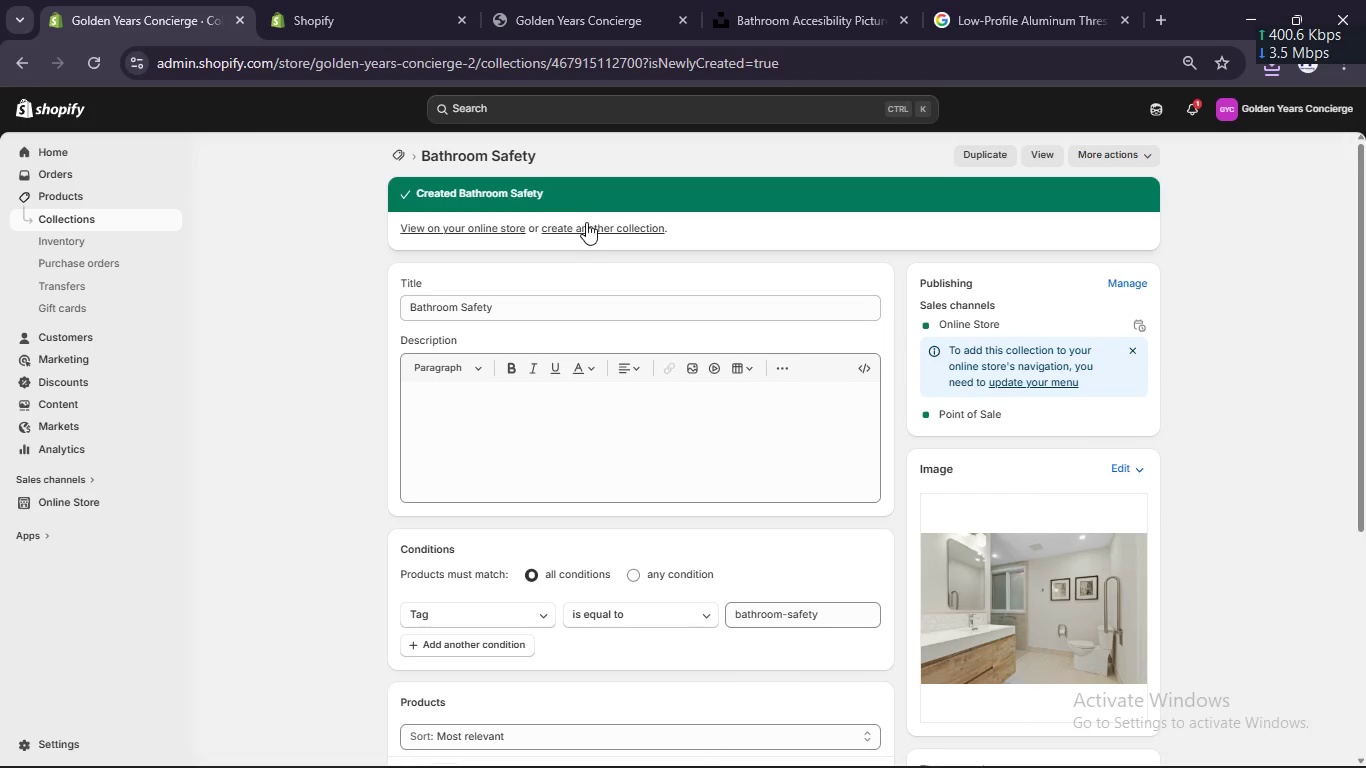 
wait(7.59)
 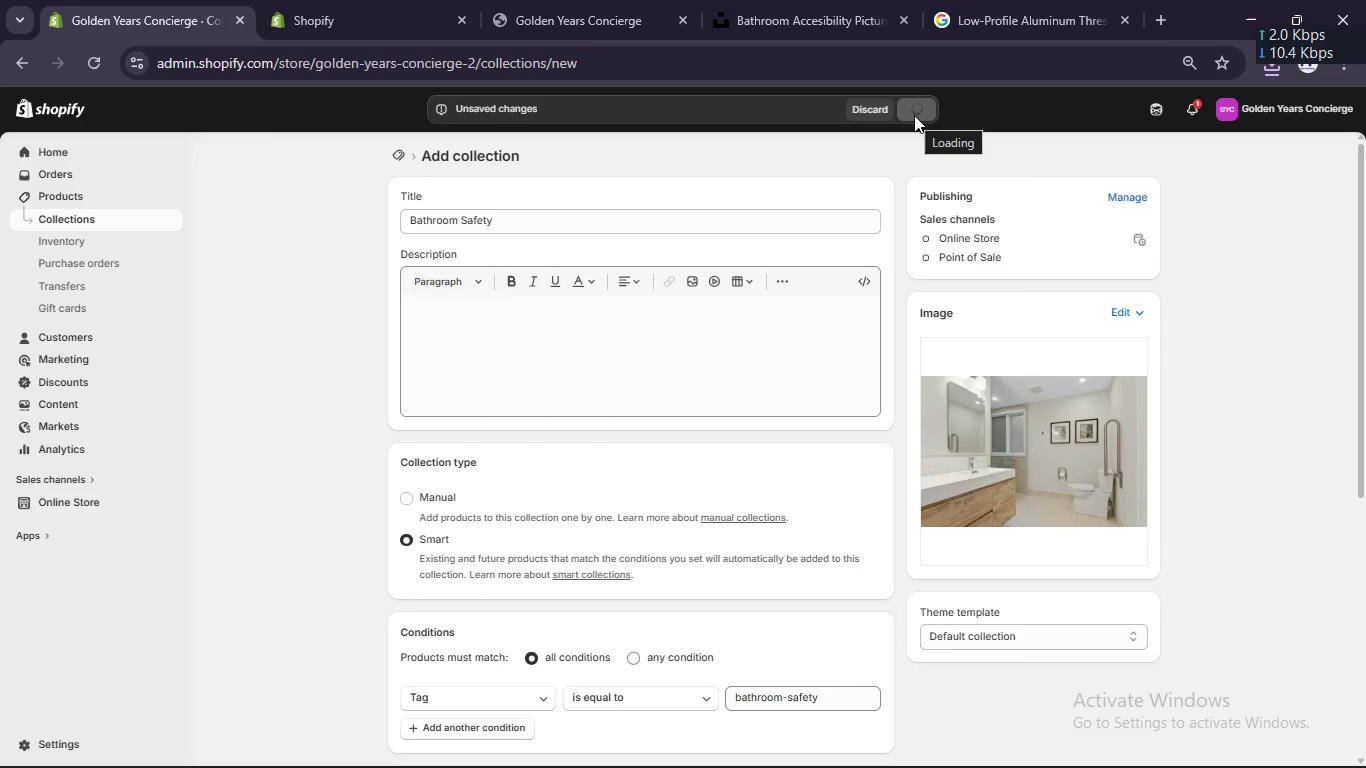 
left_click([586, 222])
 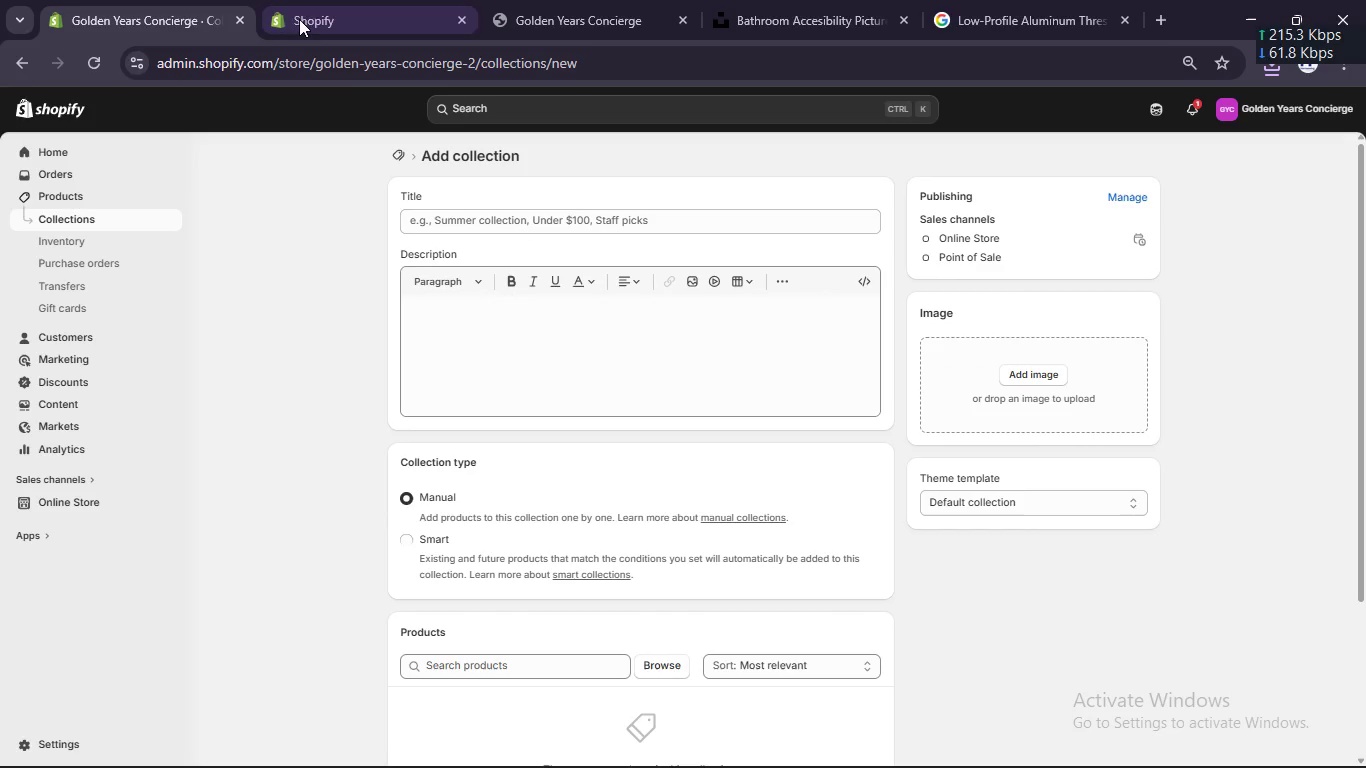 
left_click([297, 0])
 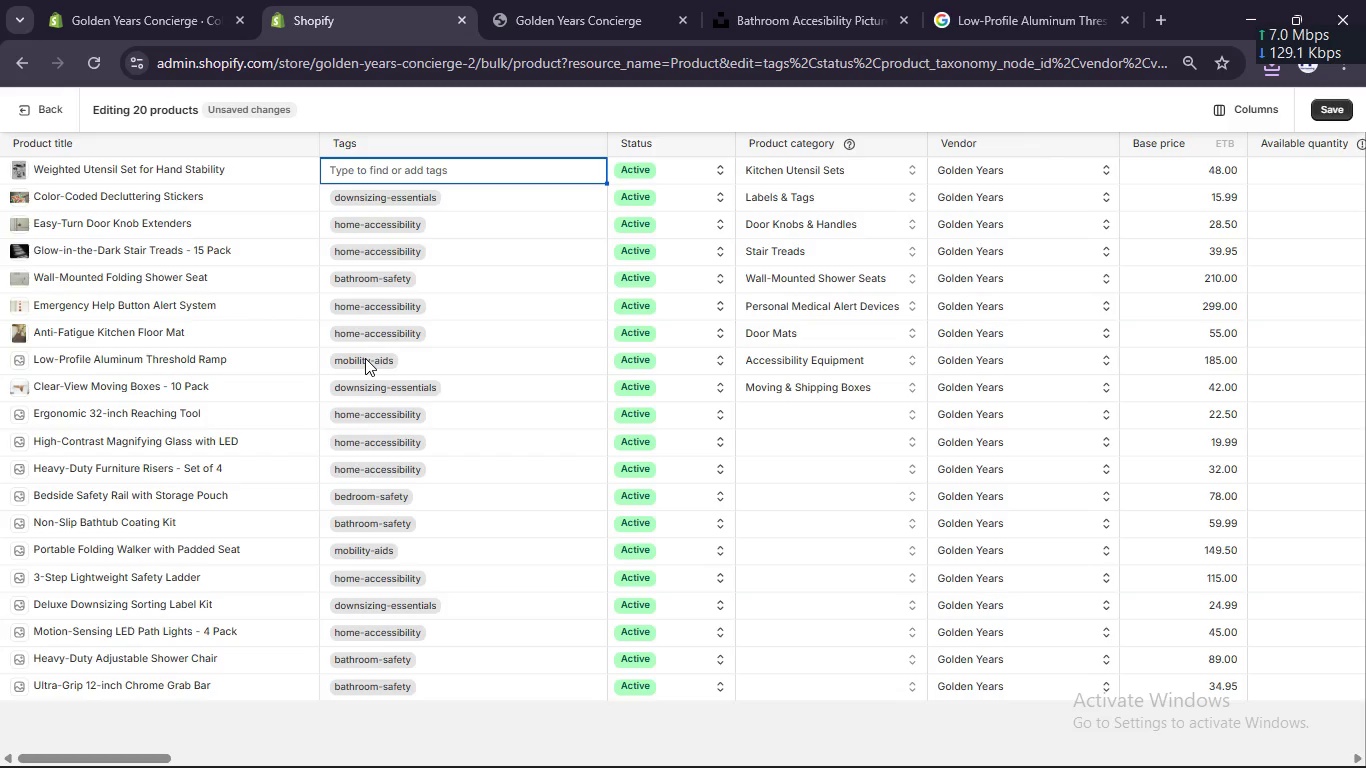 
wait(5.42)
 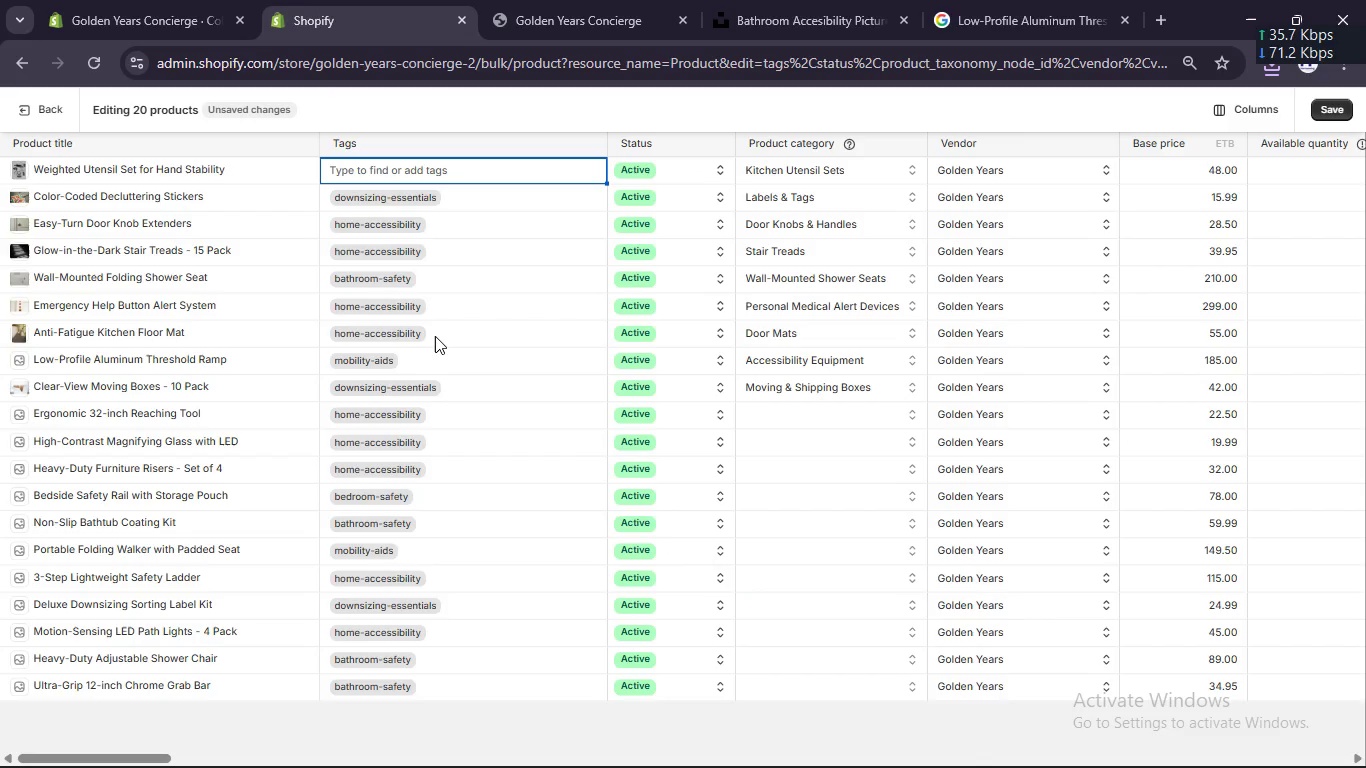 
scroll: coordinate [365, 358], scroll_direction: up, amount: 2.0
 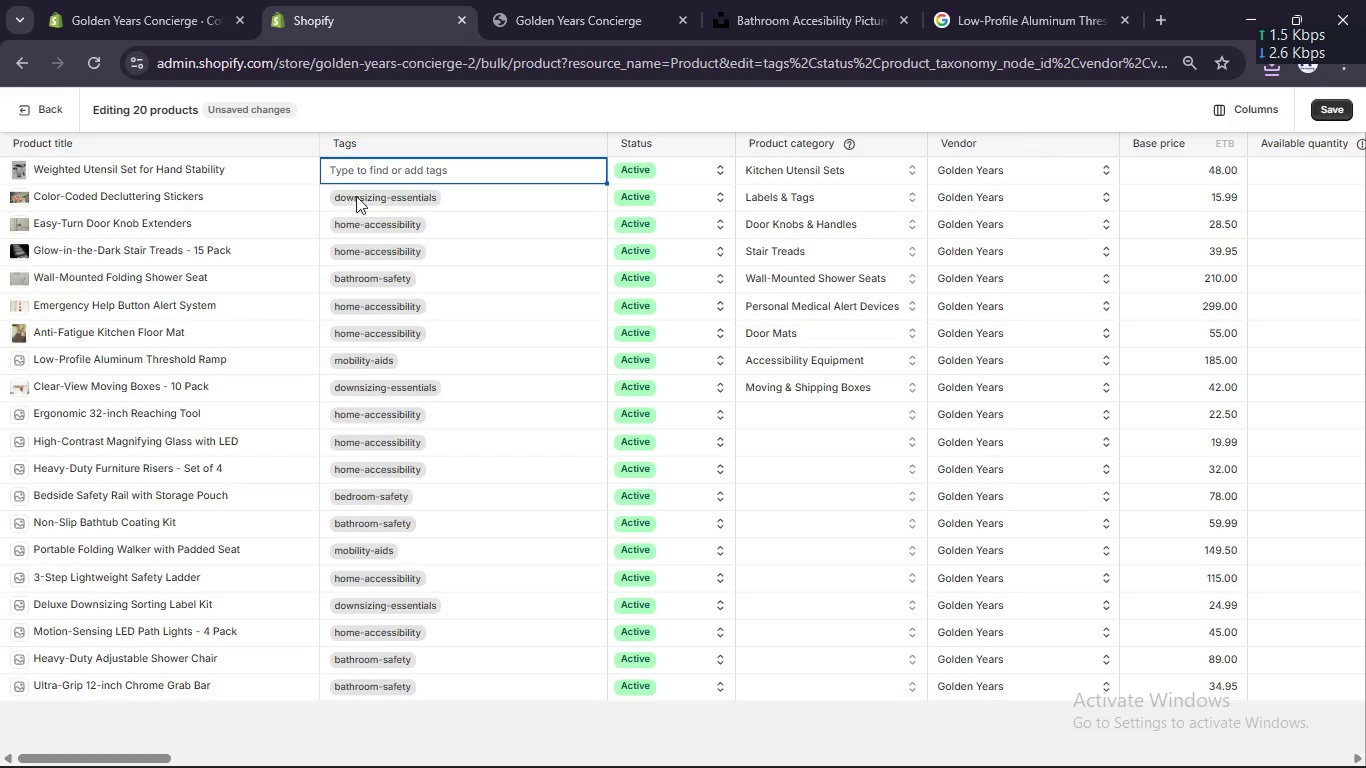 
left_click_drag(start_coordinate=[335, 192], to_coordinate=[404, 201])
 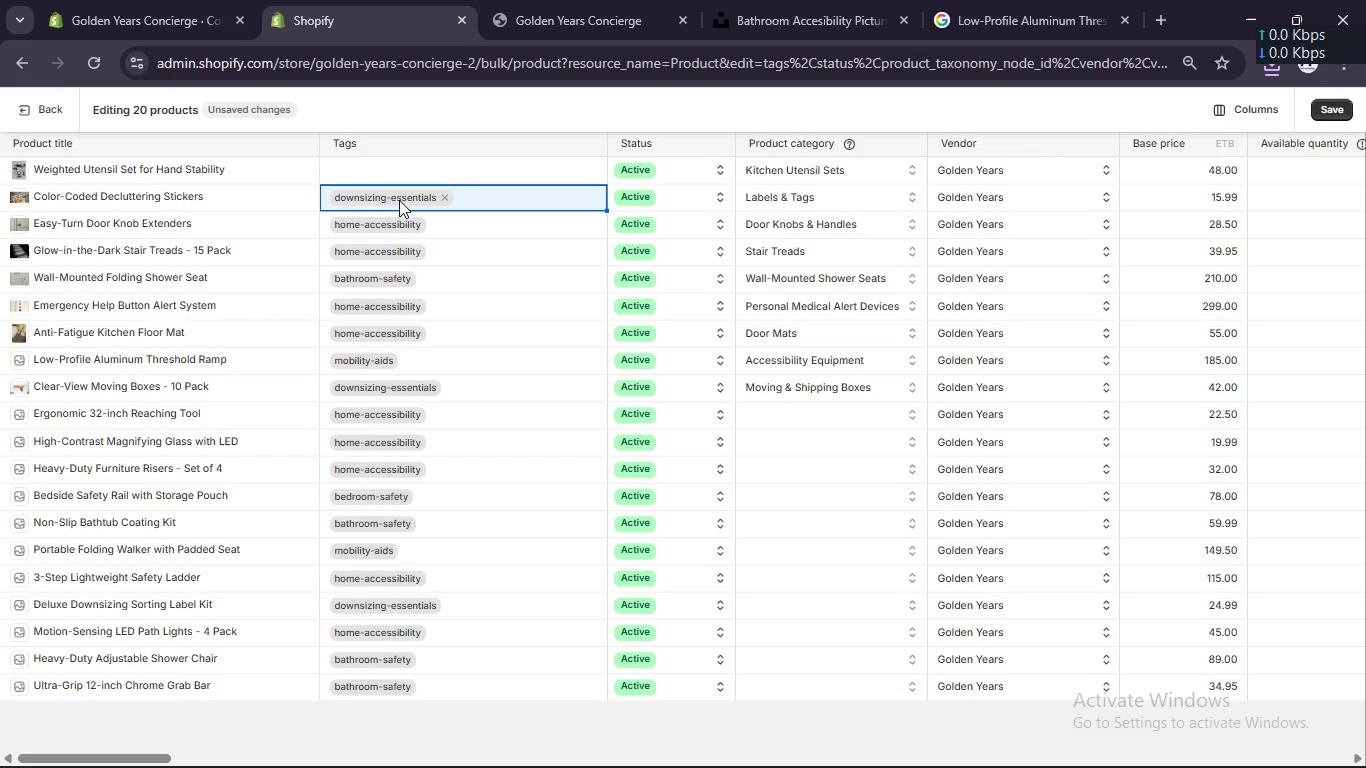 
right_click([399, 200])
 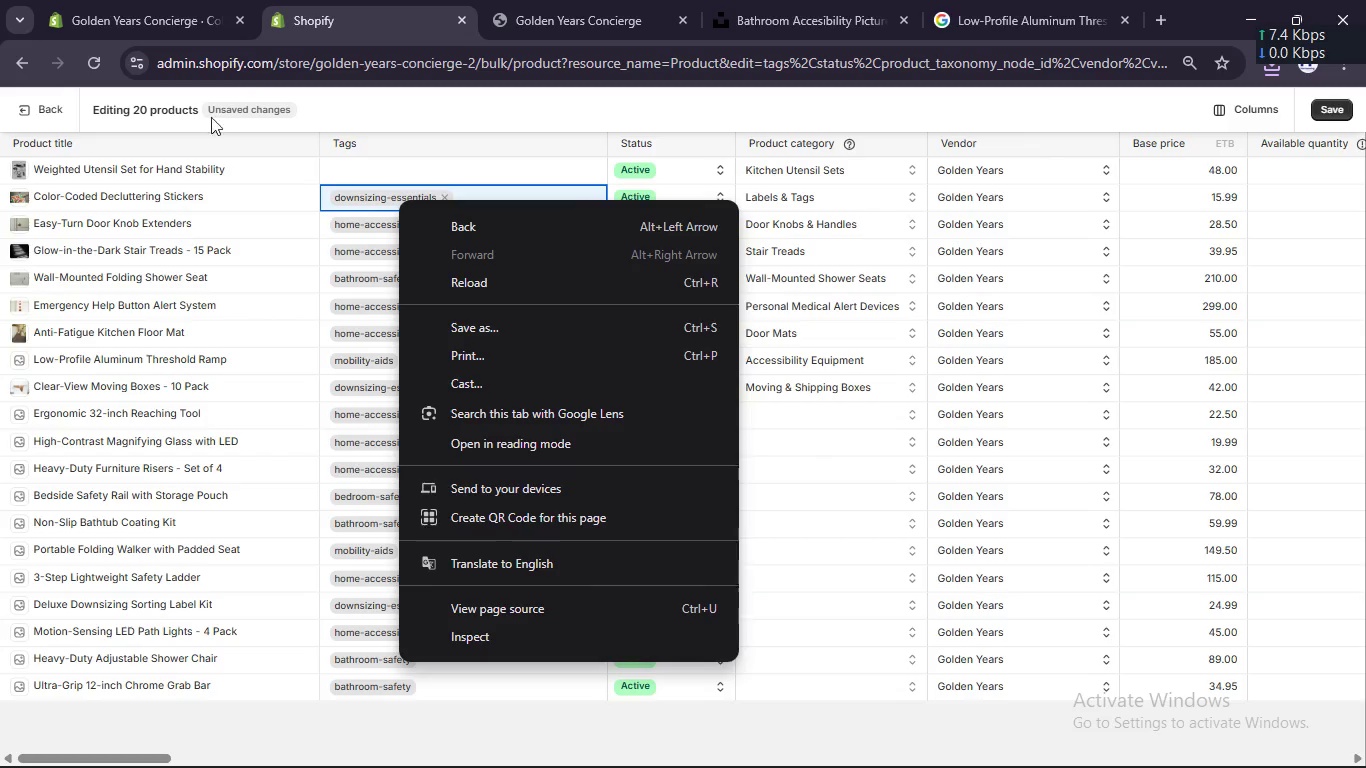 
left_click([126, 6])
 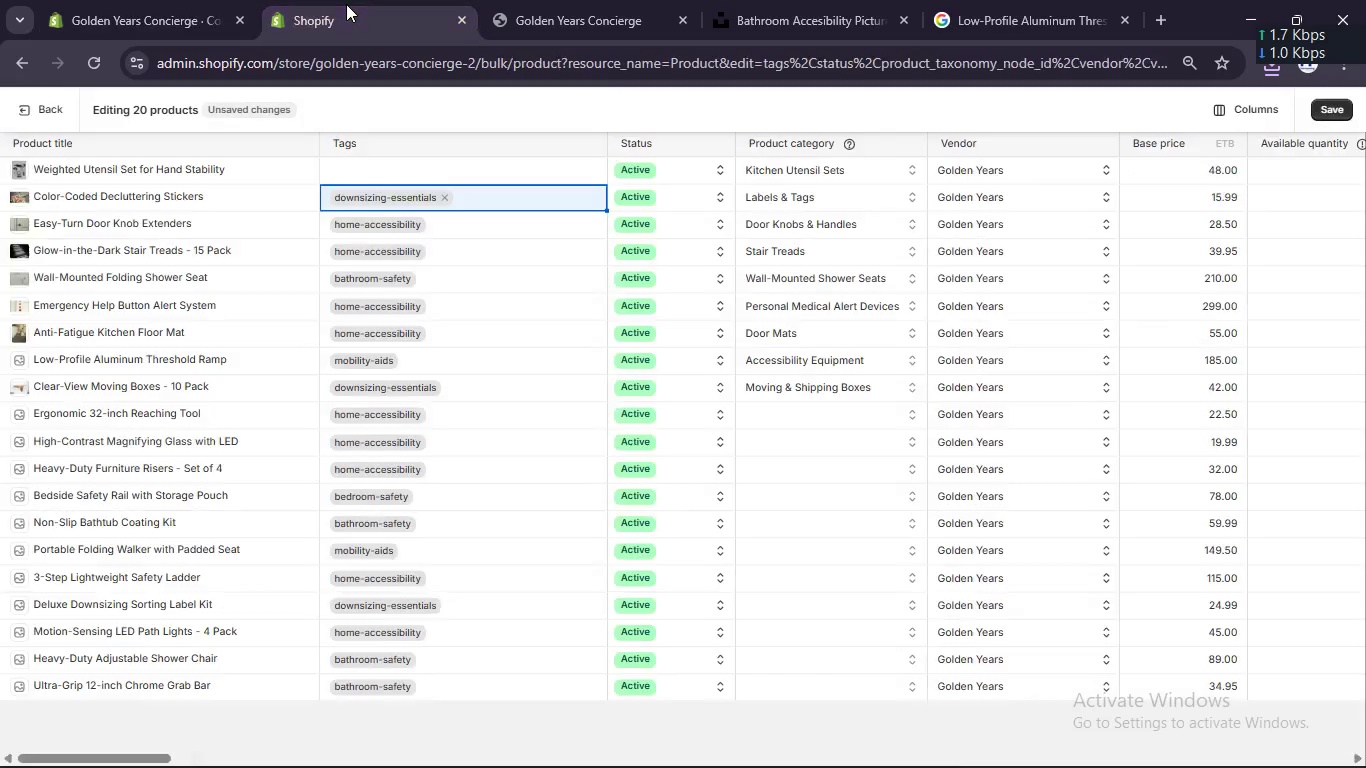 
left_click([346, 4])
 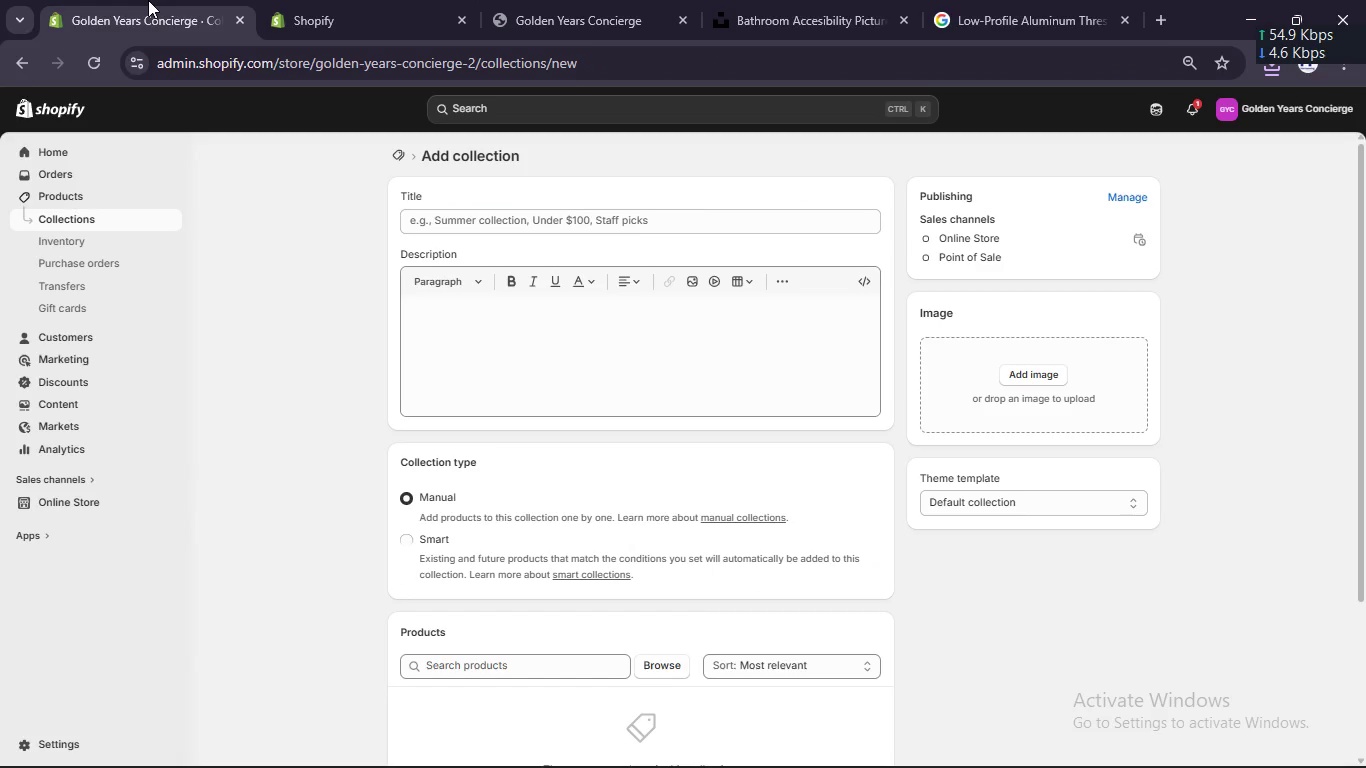 
left_click([148, 0])
 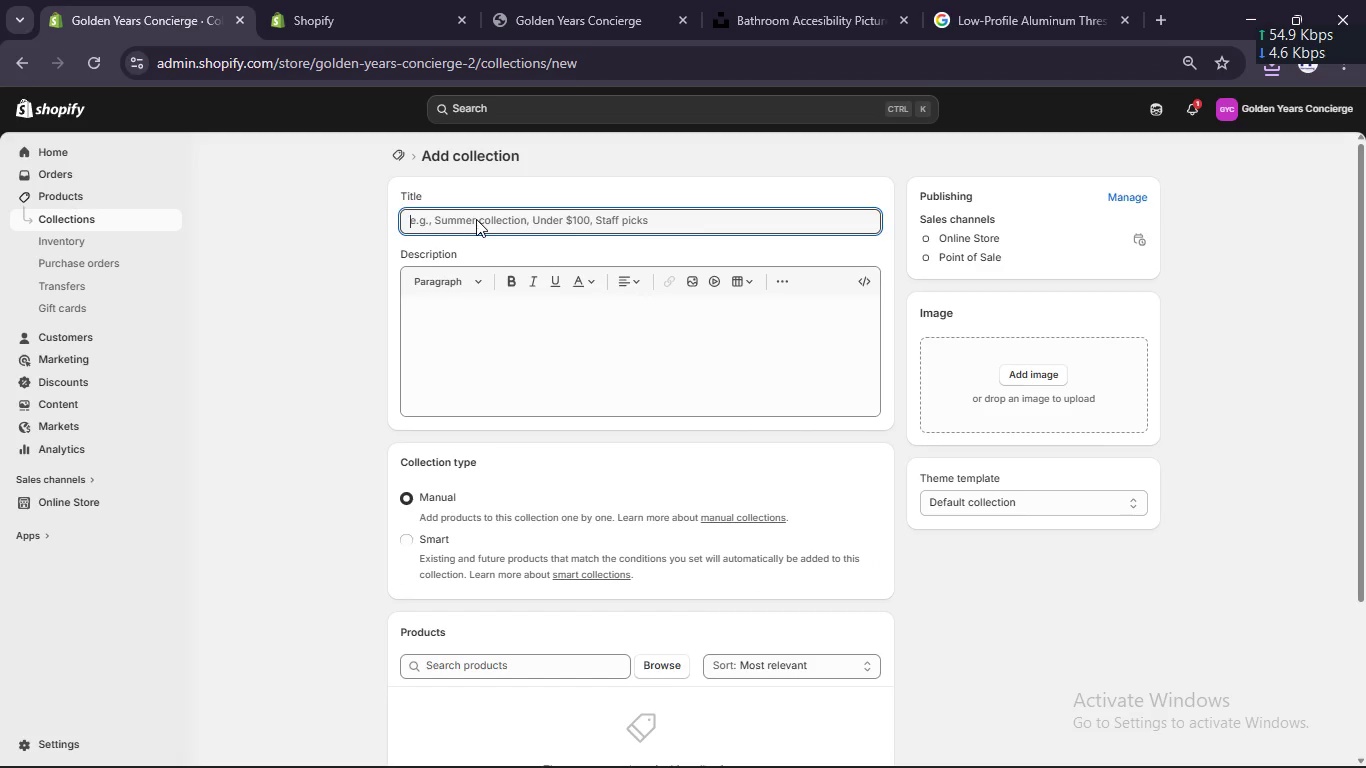 
left_click([476, 219])
 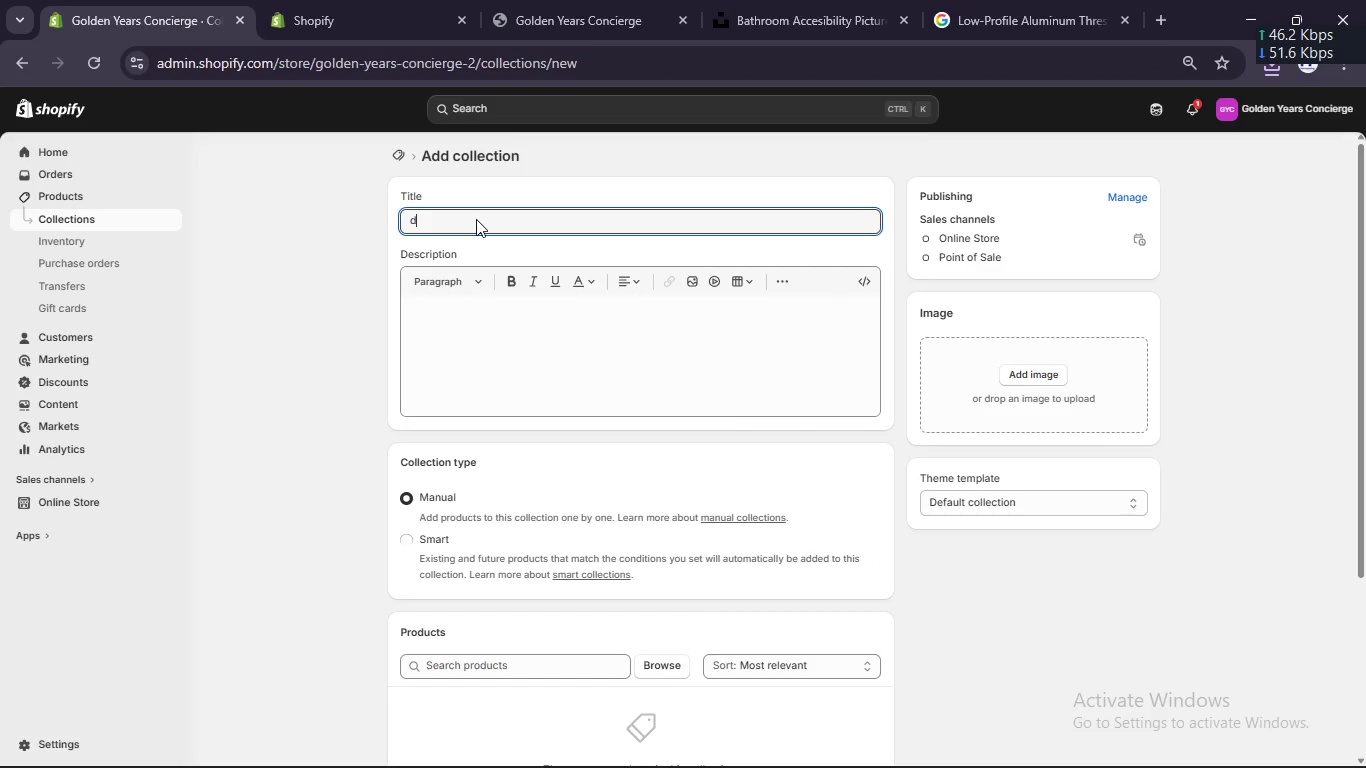 
type(downsizing)
 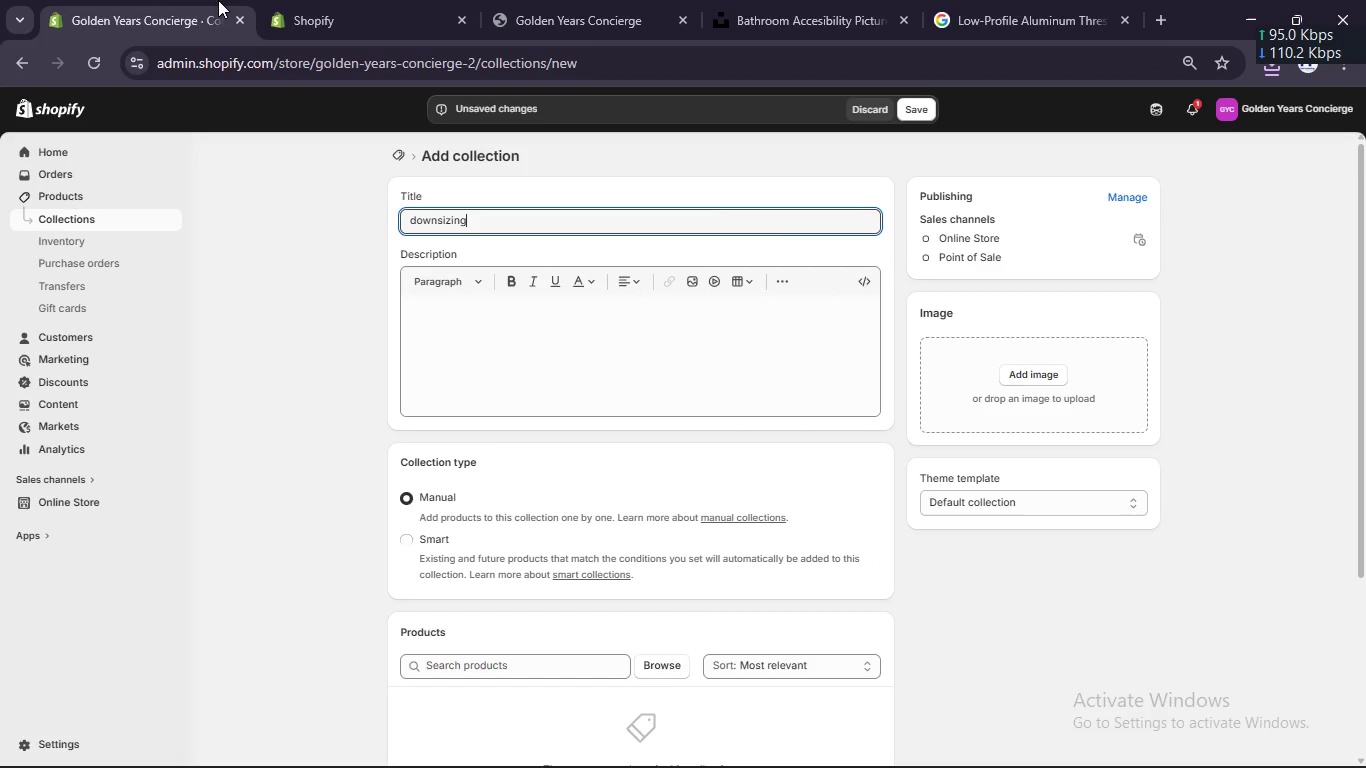 
left_click([218, 0])
 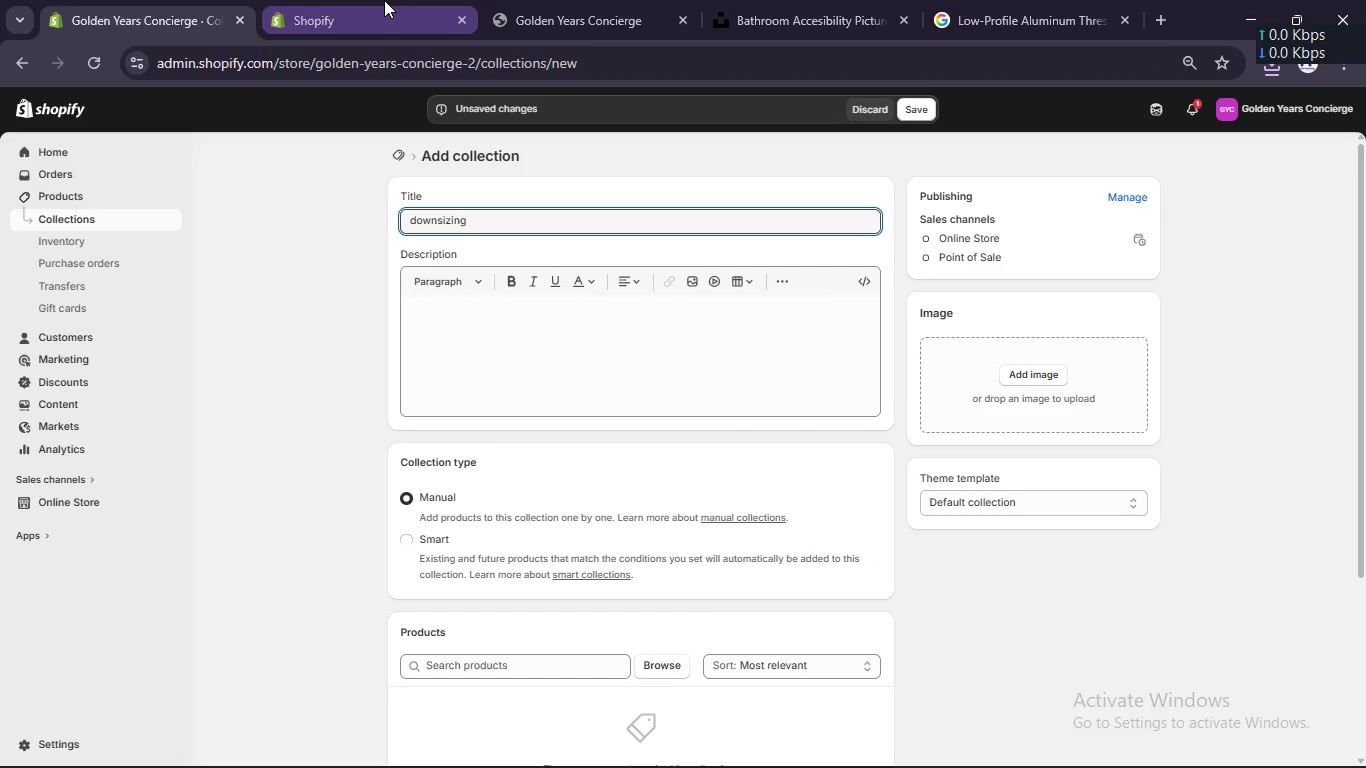 
left_click([384, 0])
 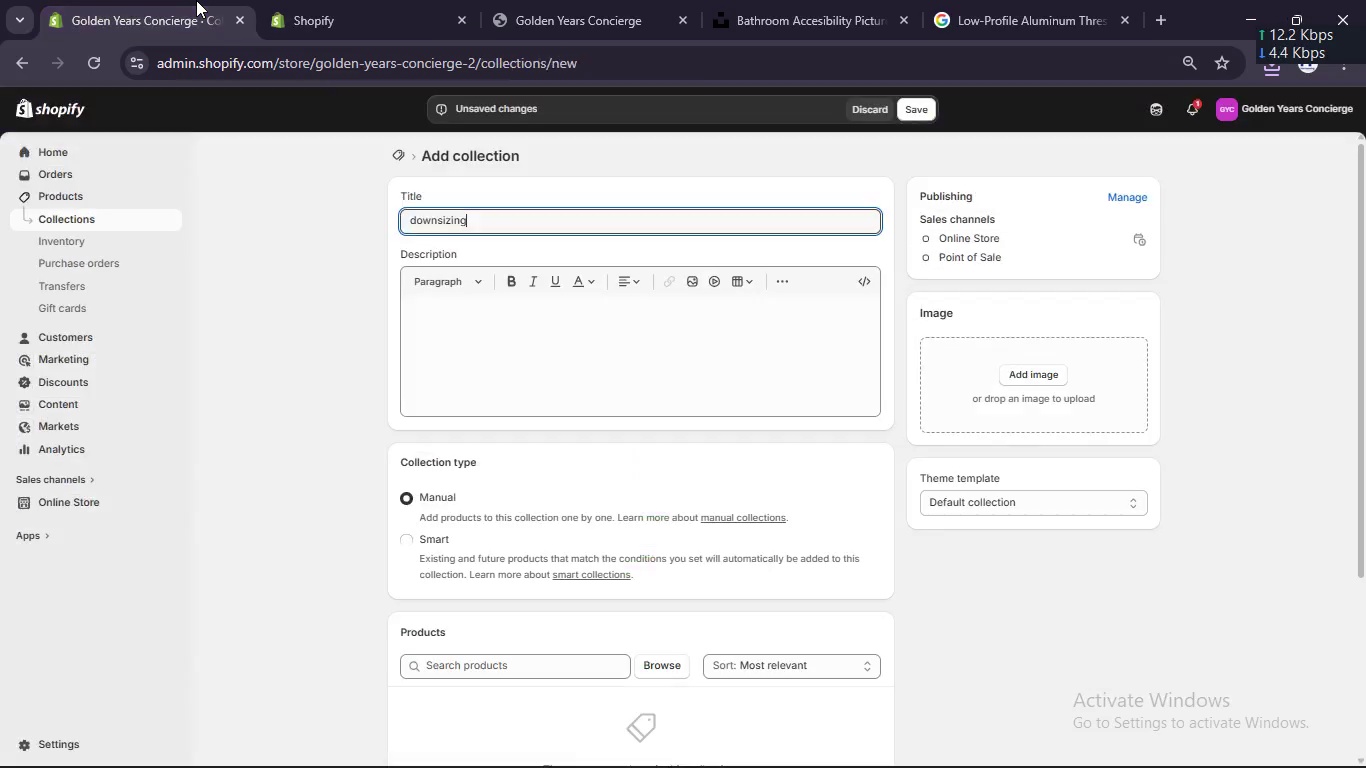 
left_click([196, 0])
 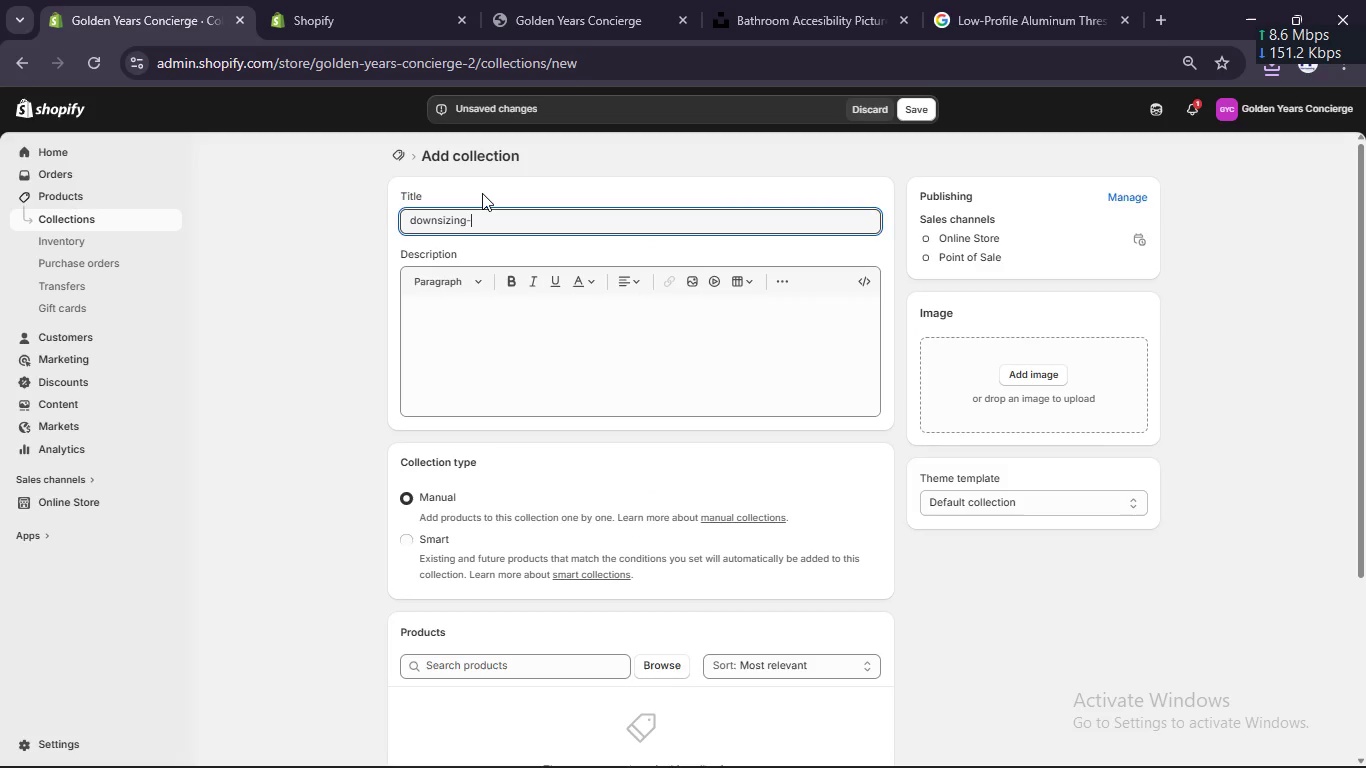 
type(-essentials)
 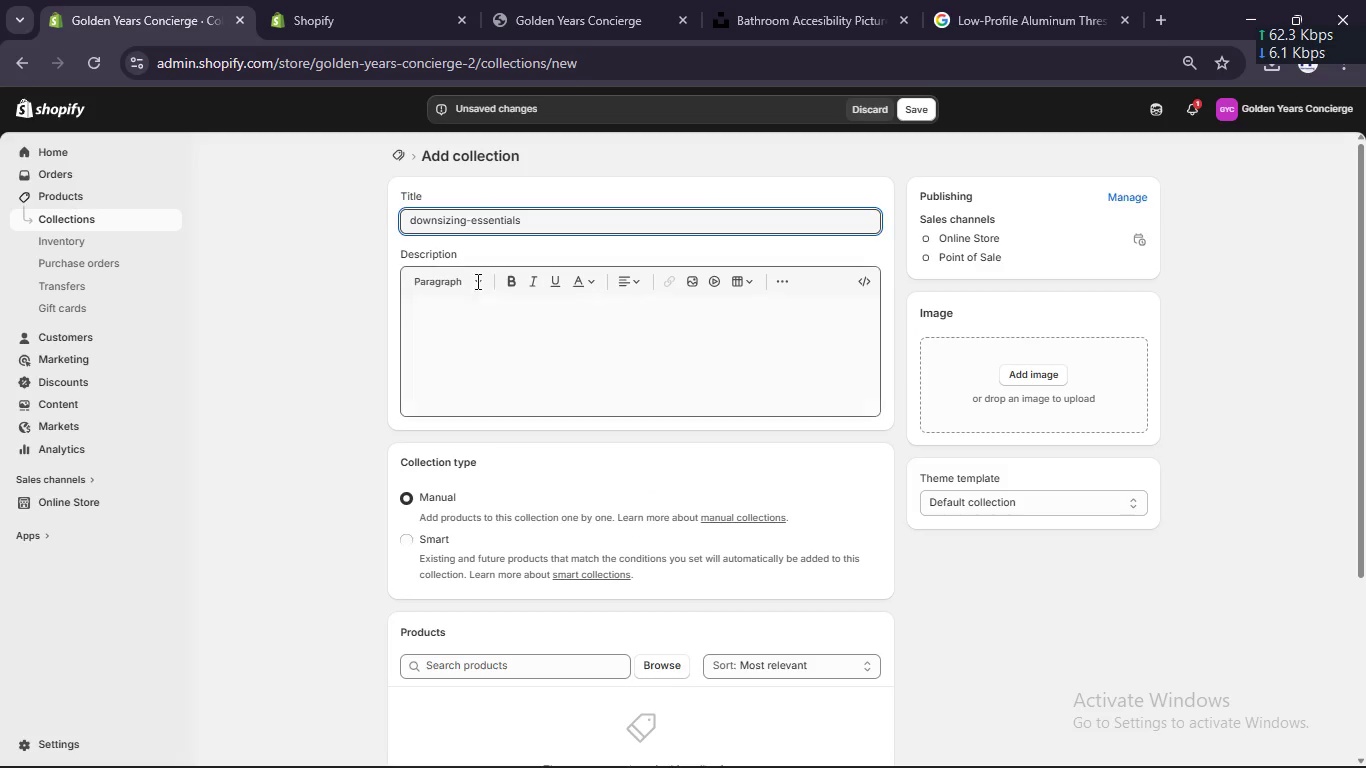 
key(Control+A)
 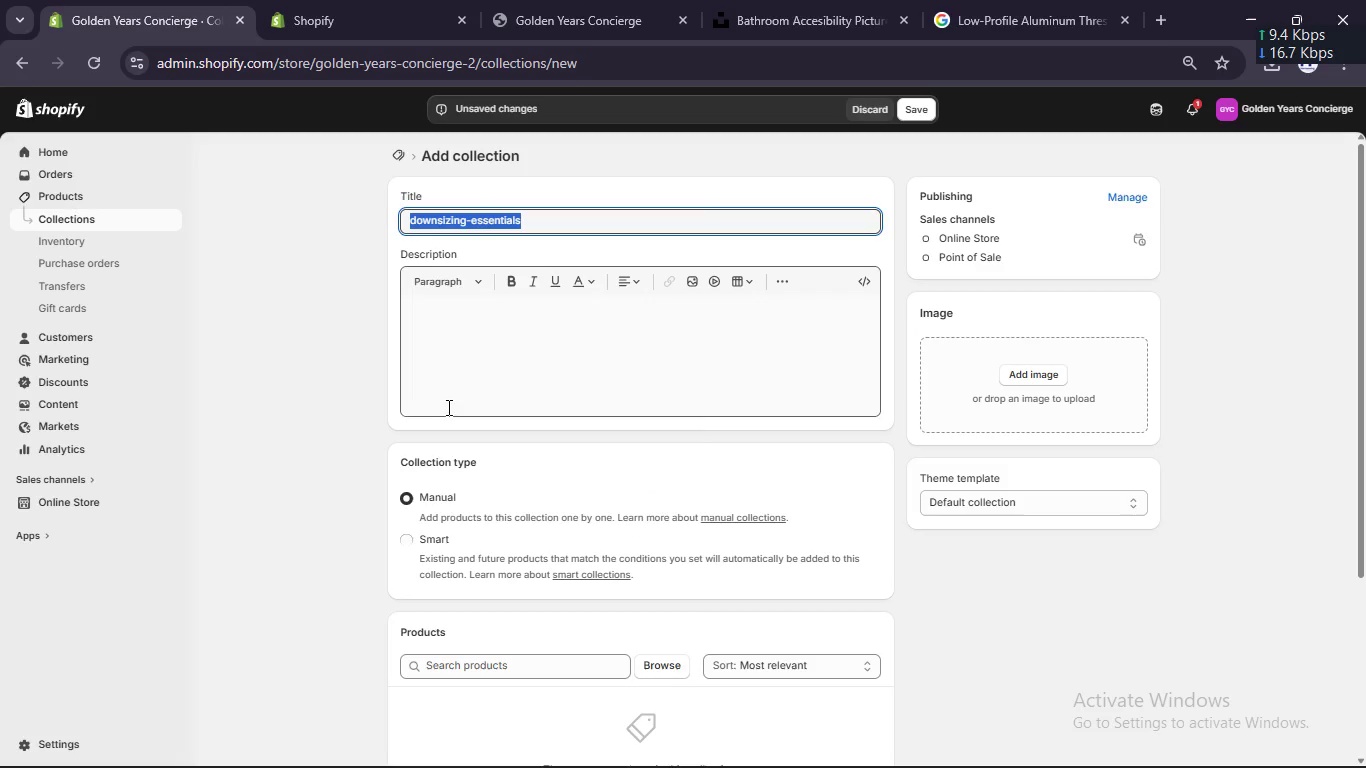 
key(Control+C)
 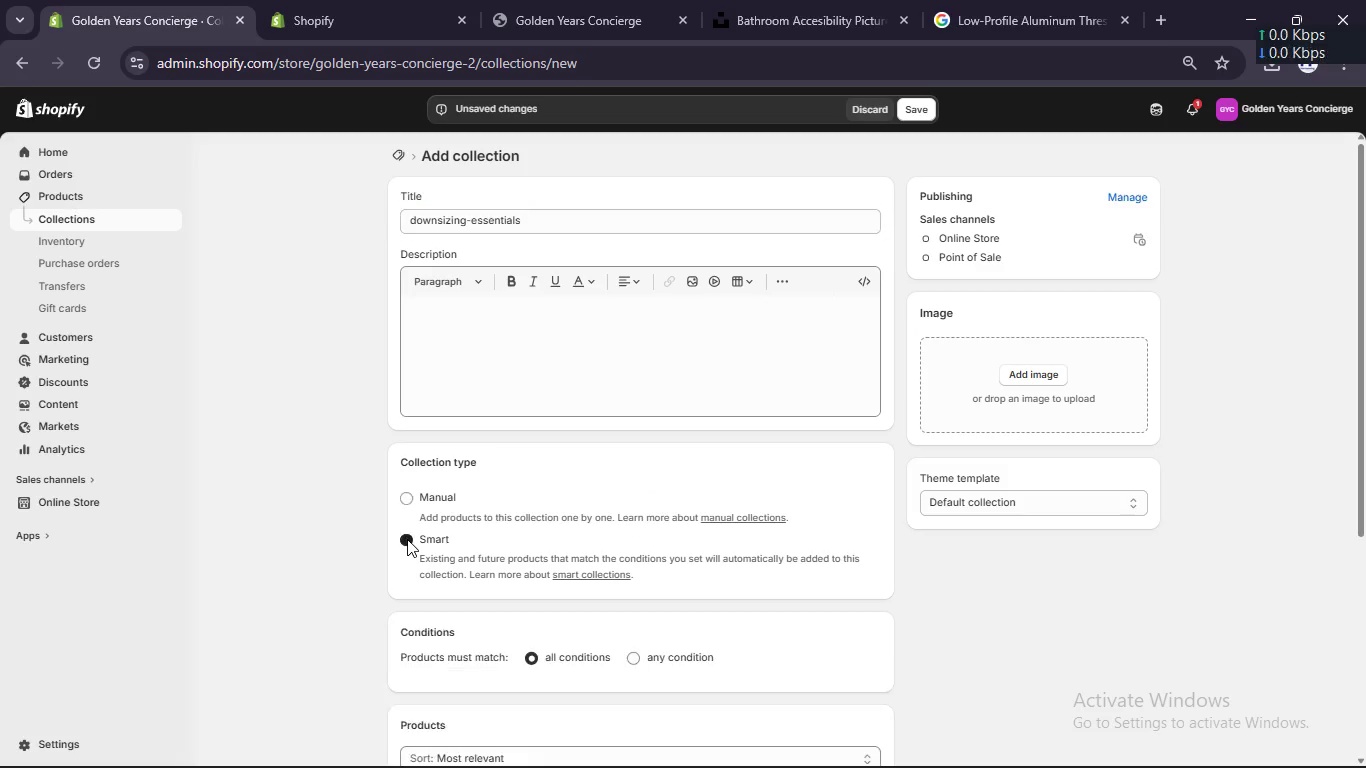 
left_click([407, 539])
 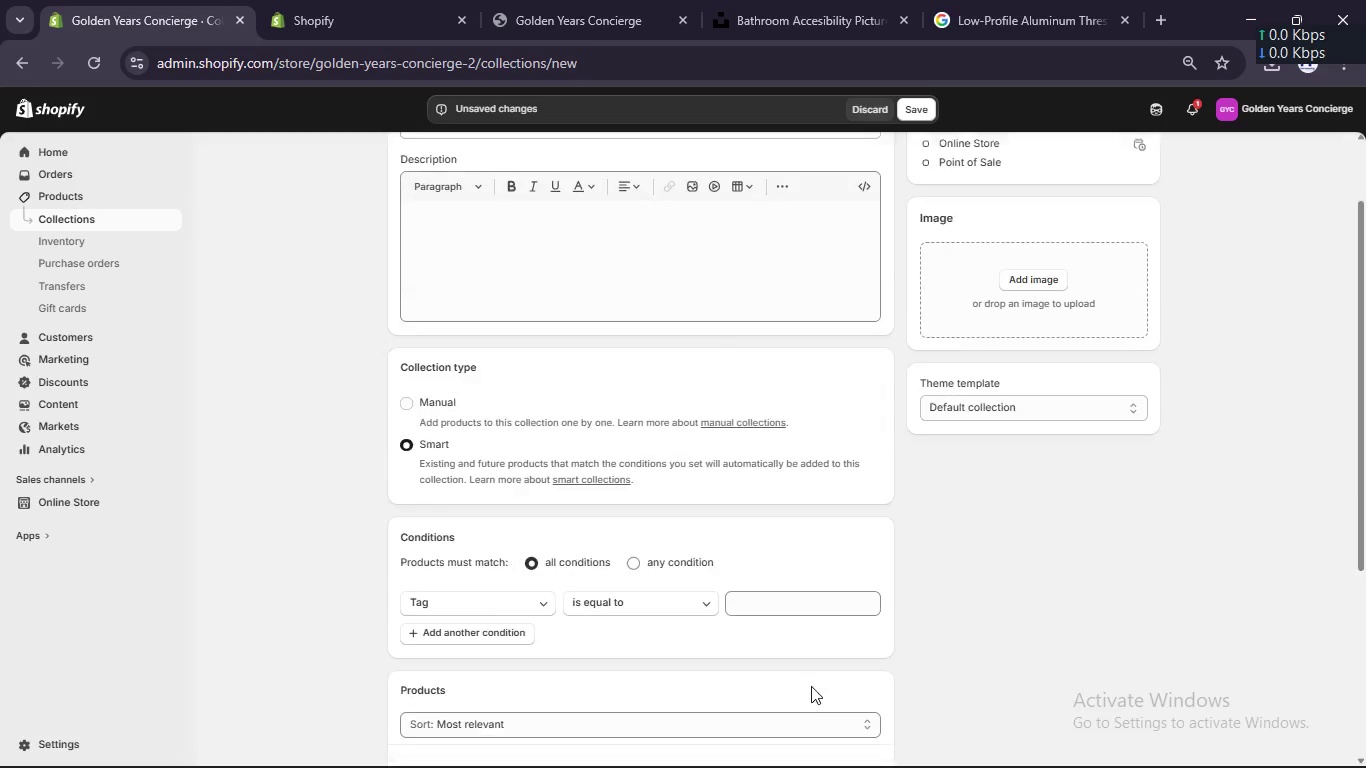 
scroll: coordinate [812, 700], scroll_direction: down, amount: 1.0
 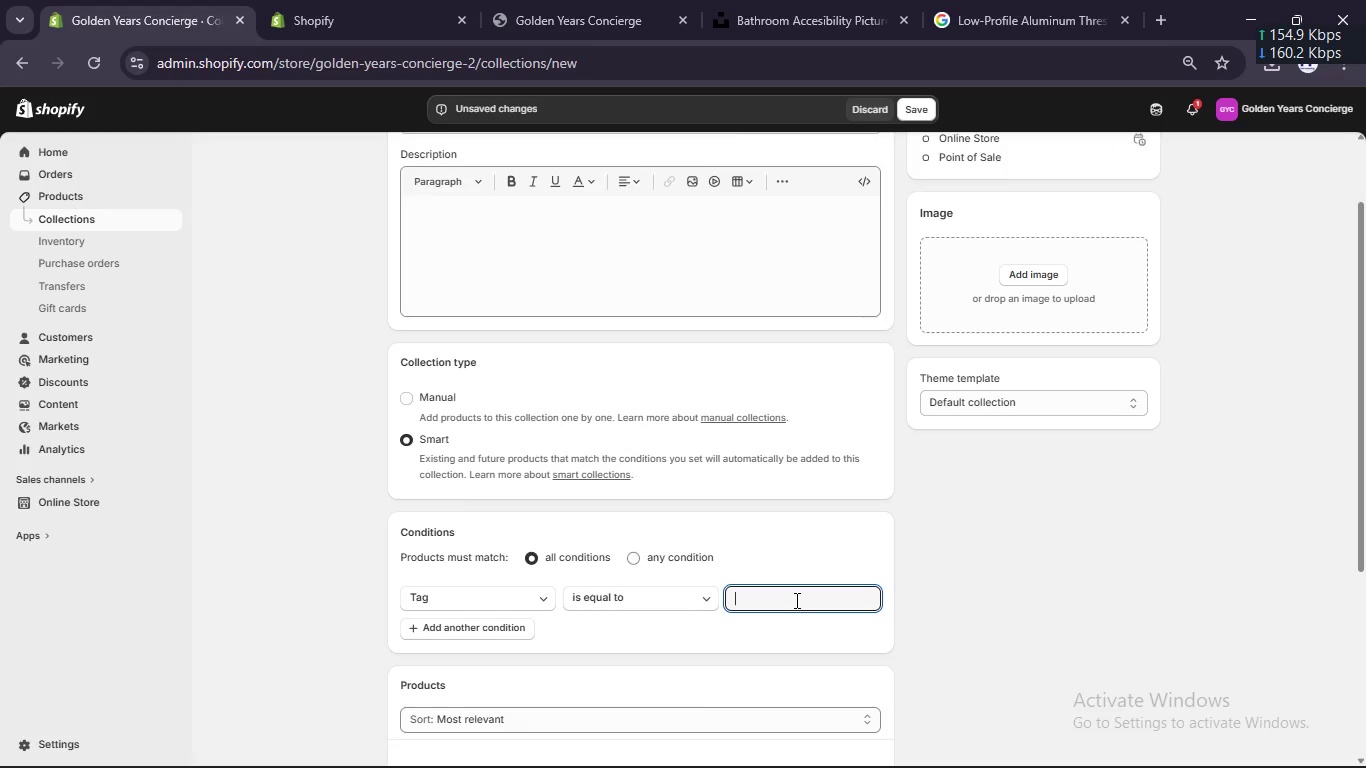 
left_click([795, 600])
 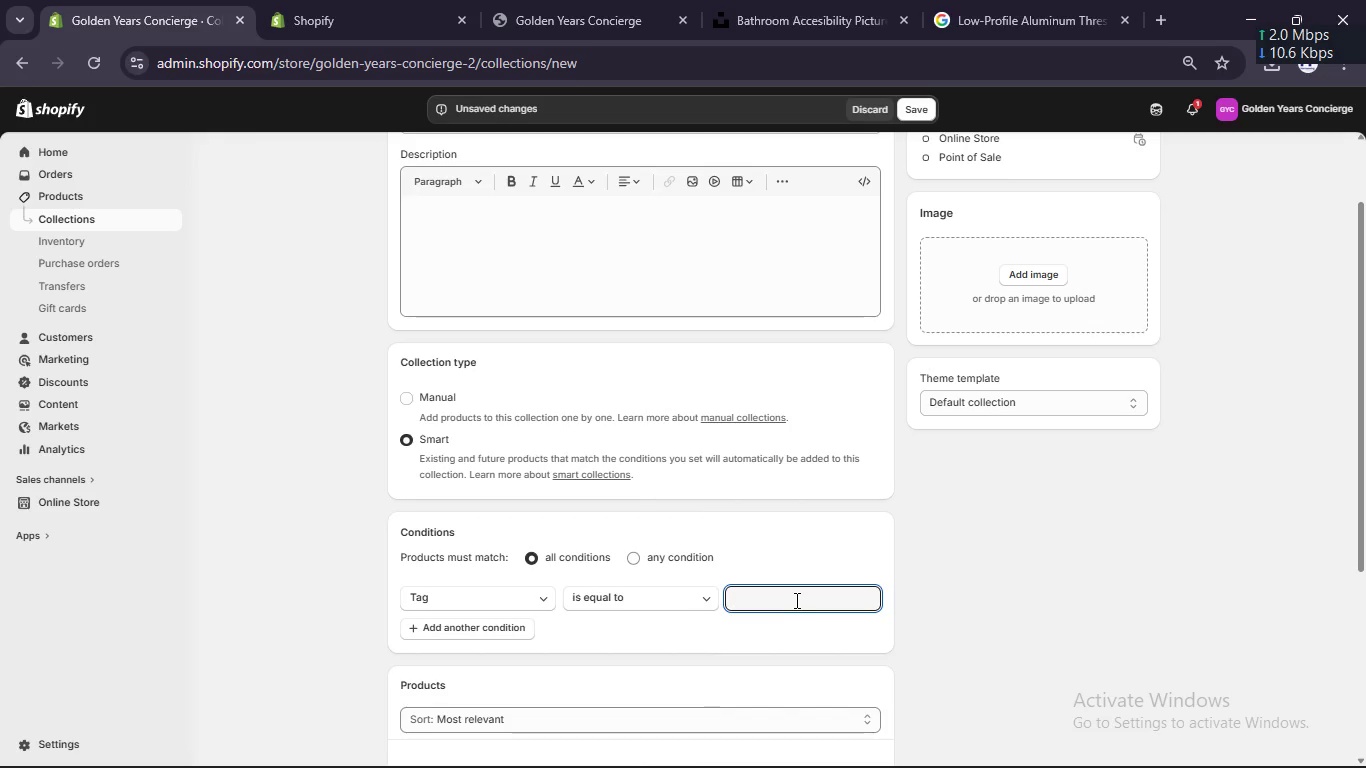 
key(Control+V)
 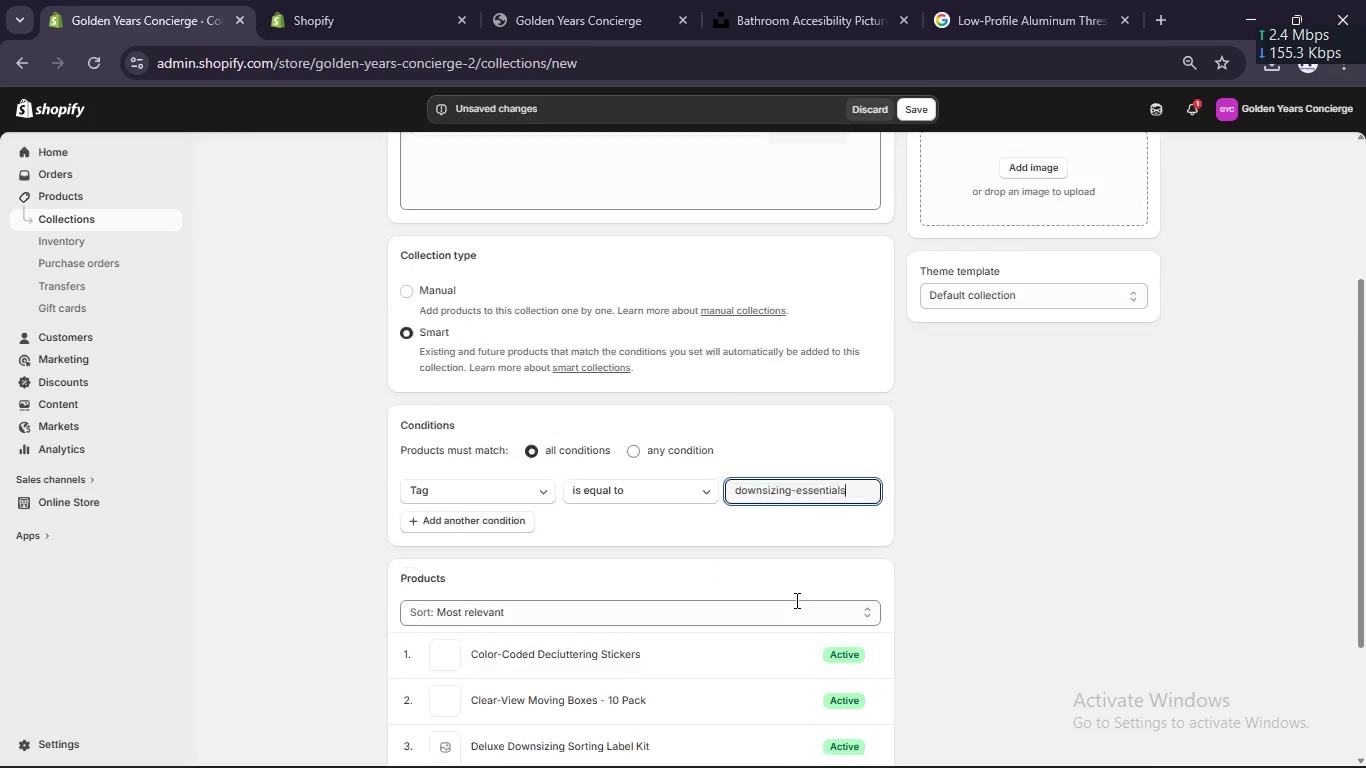 
scroll: coordinate [795, 600], scroll_direction: down, amount: 5.0
 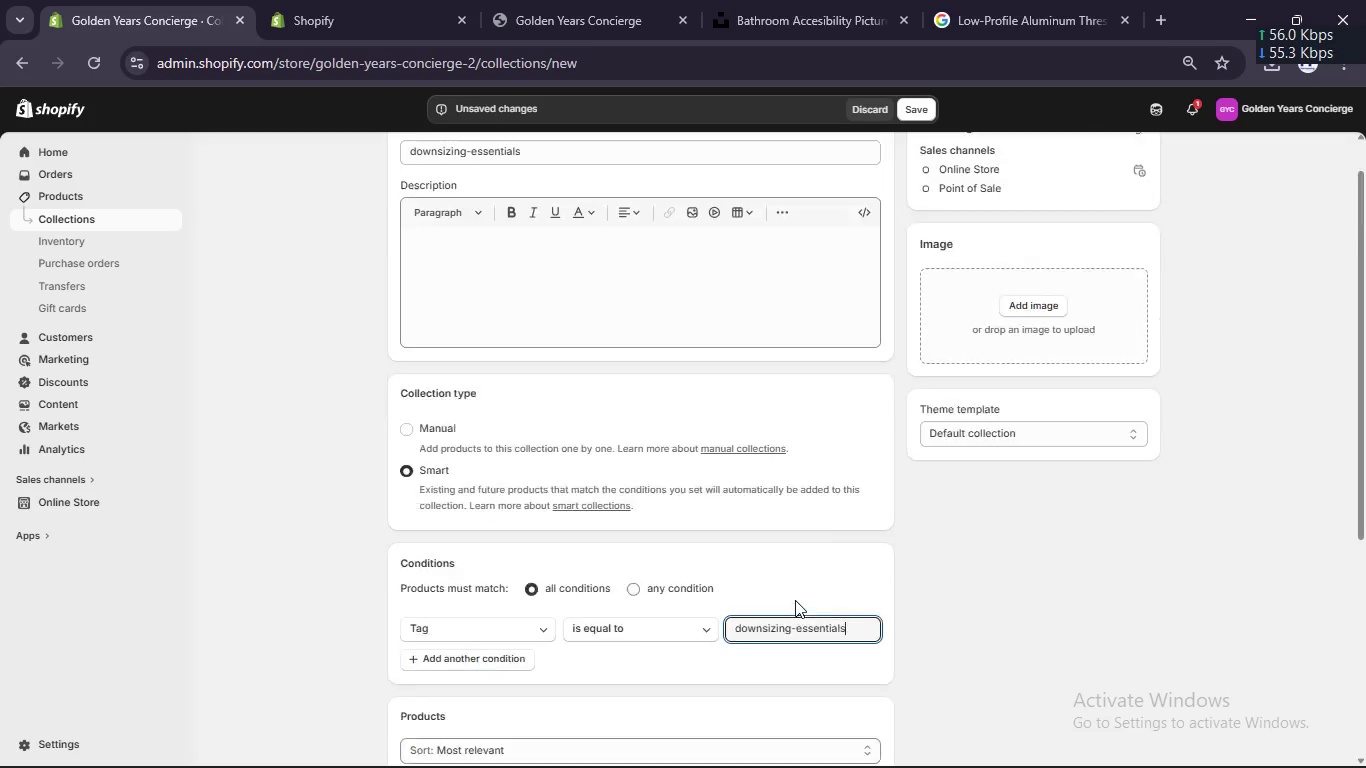 
scroll: coordinate [795, 600], scroll_direction: up, amount: 3.0
 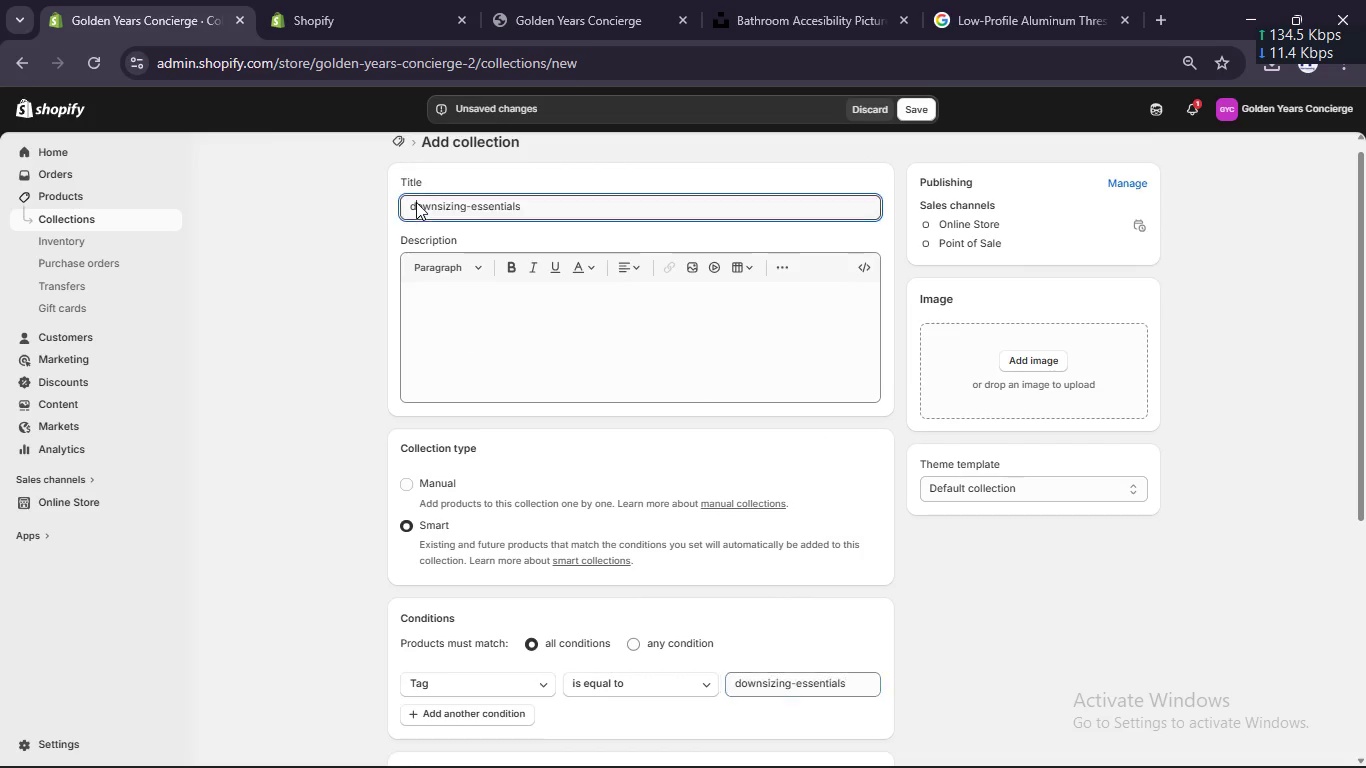 
left_click([416, 202])
 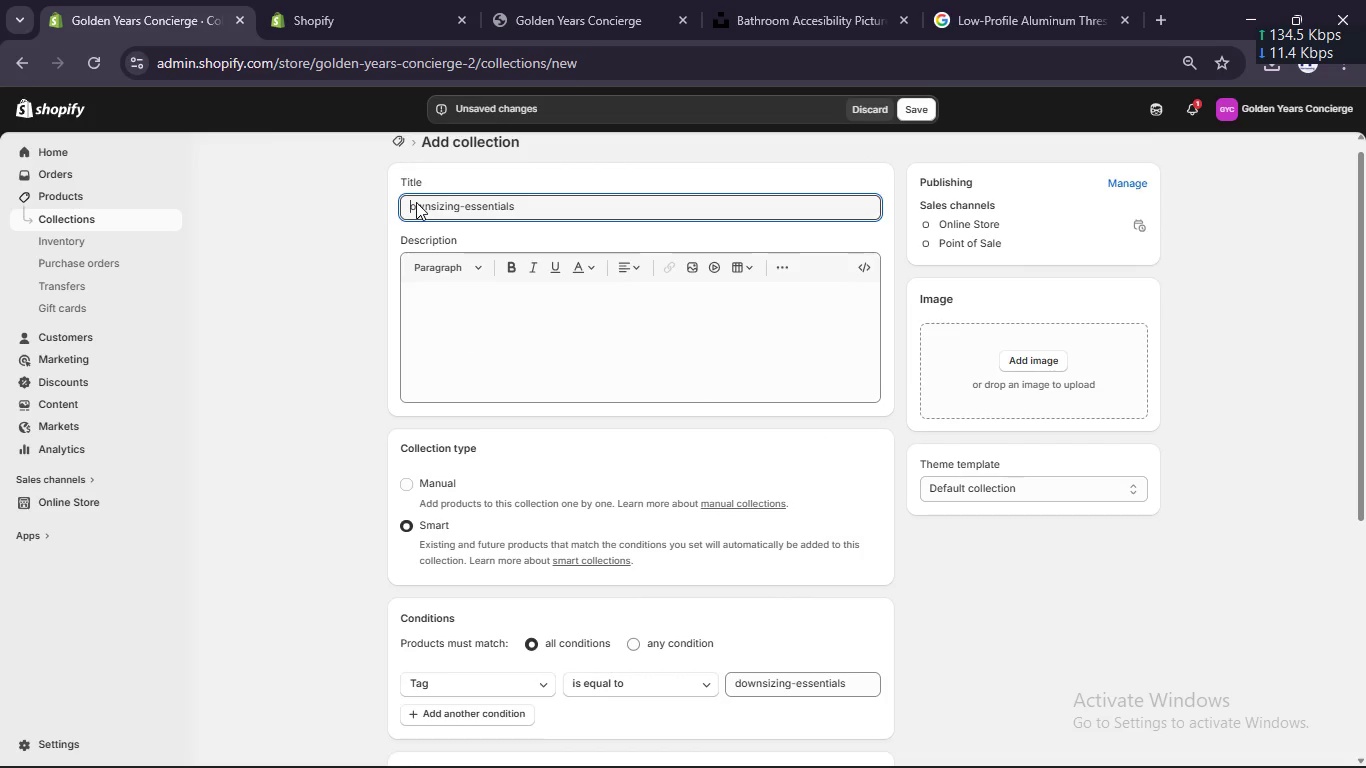 
key(Backspace)
 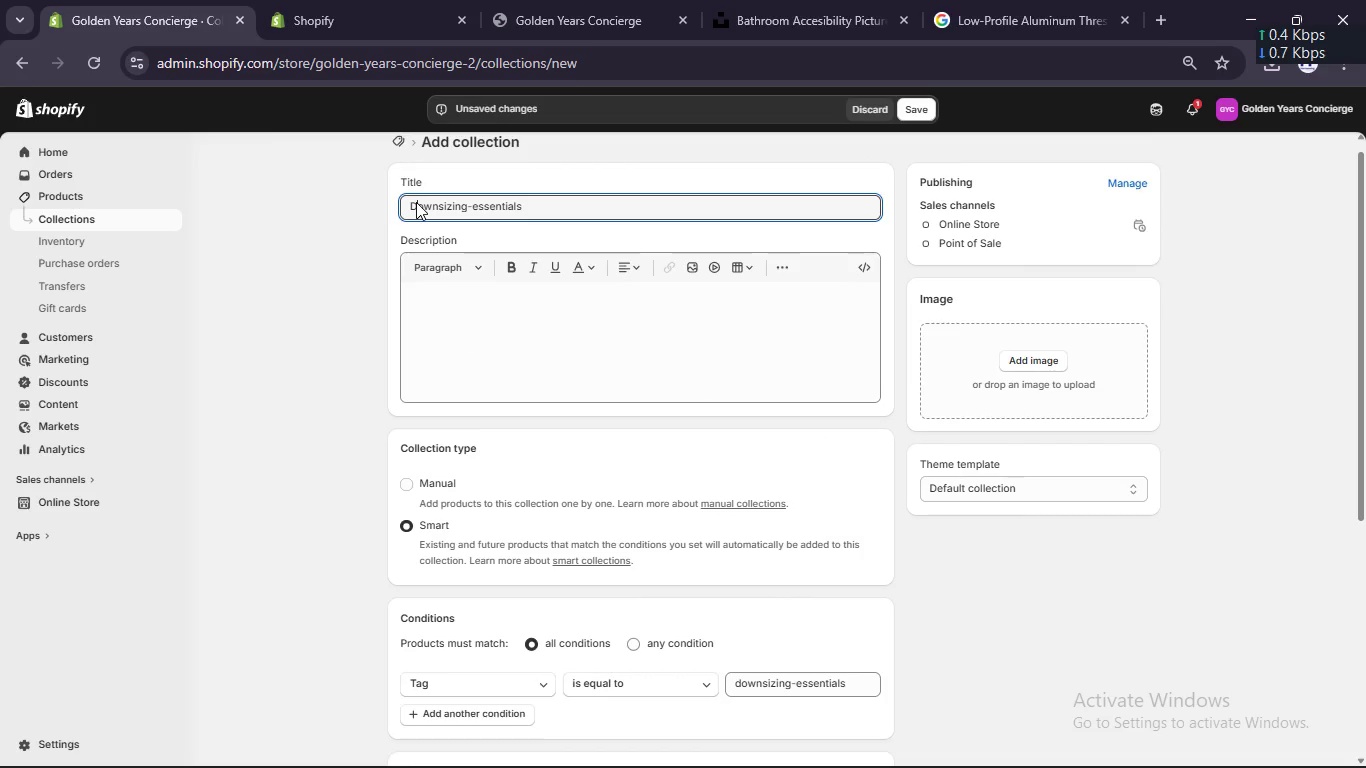 
key(Shift+D)
 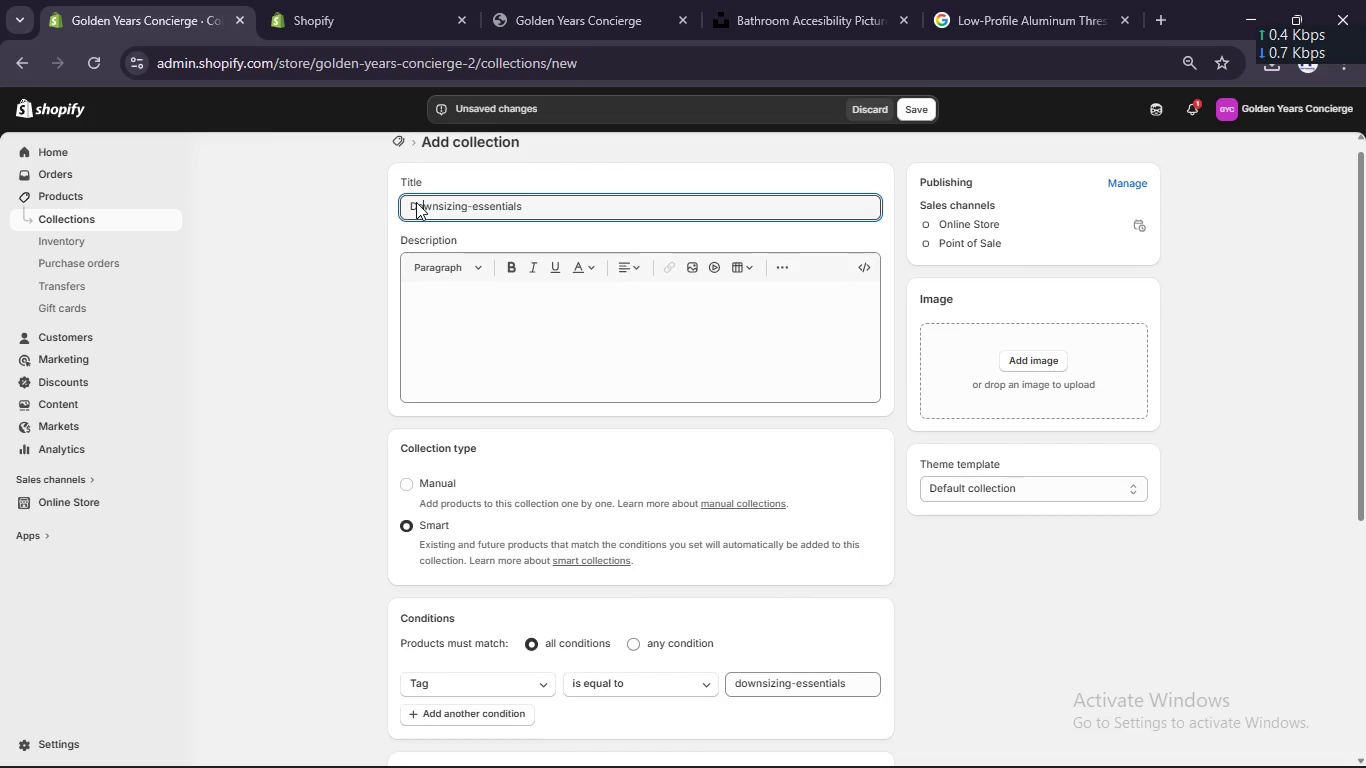 
key(ArrowRight)
 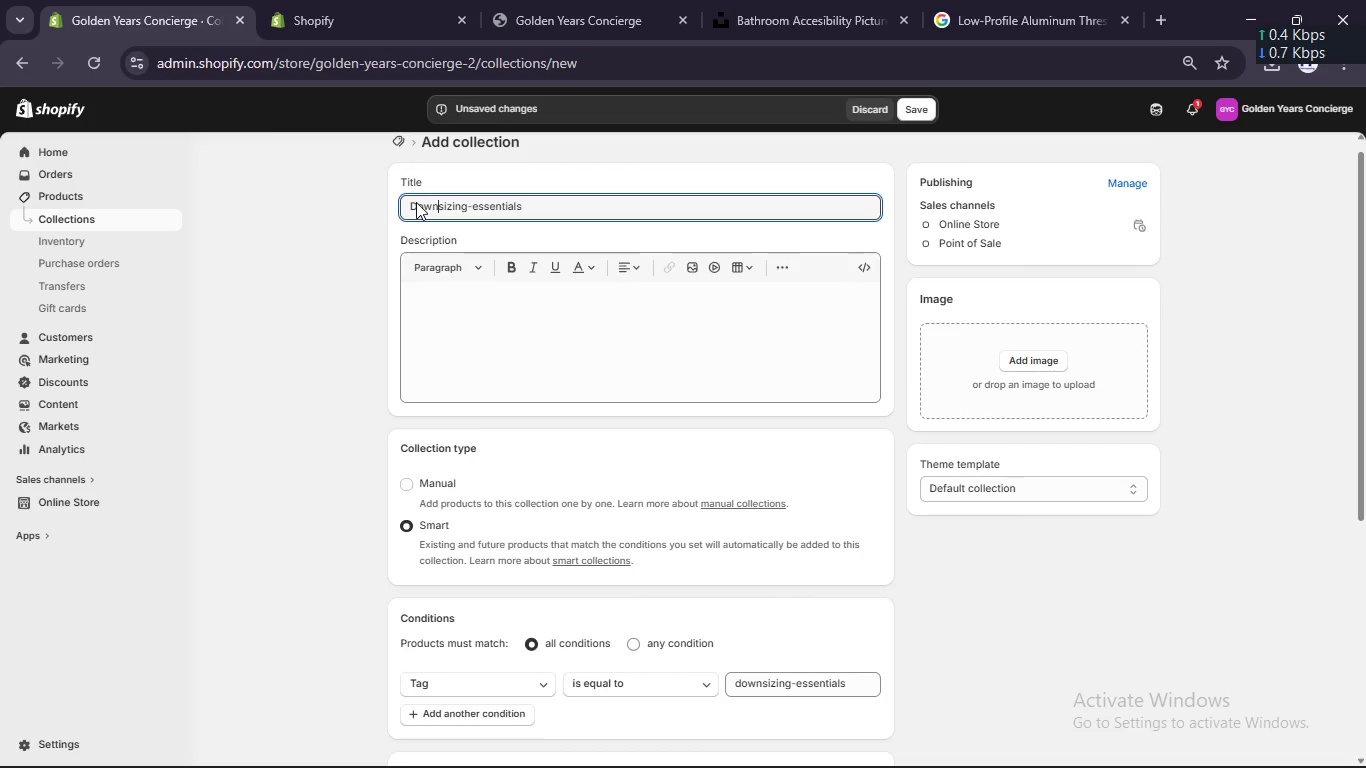 
key(ArrowRight)
 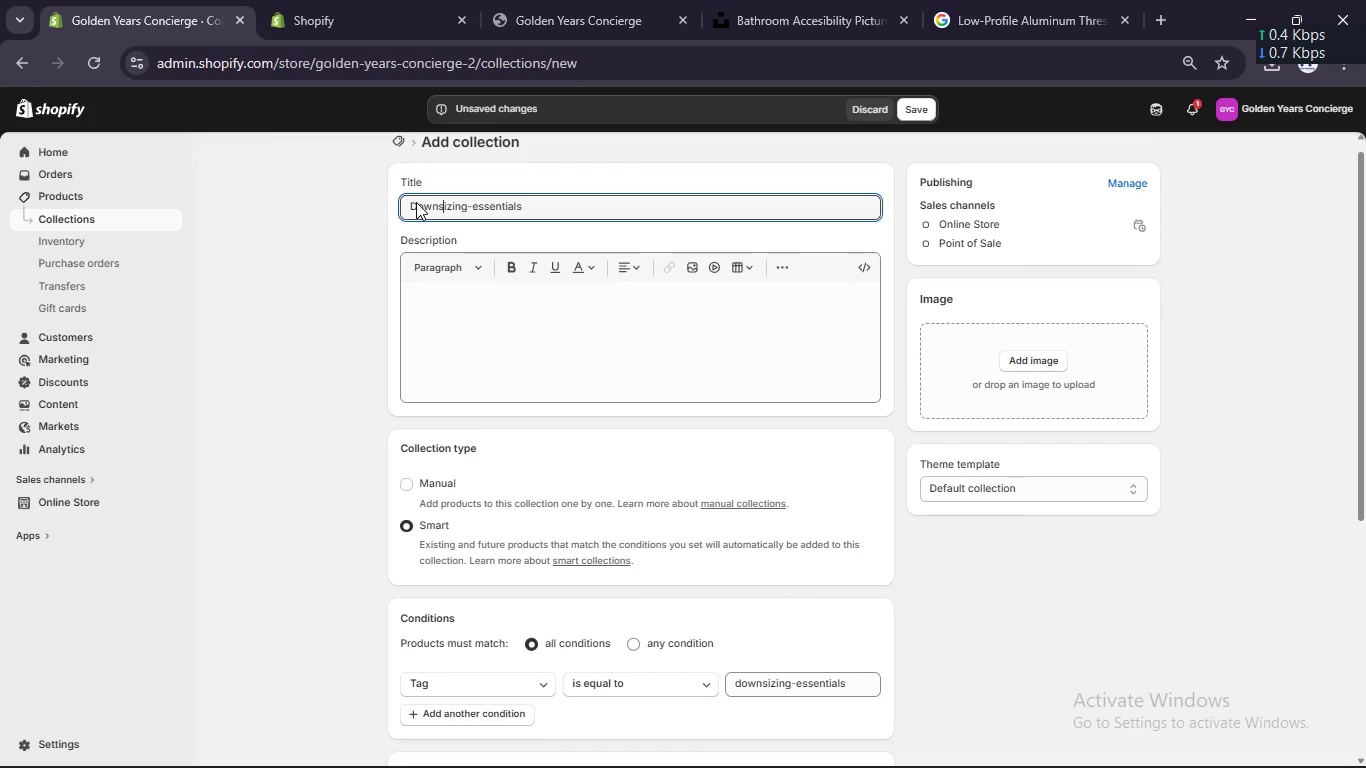 
key(ArrowRight)
 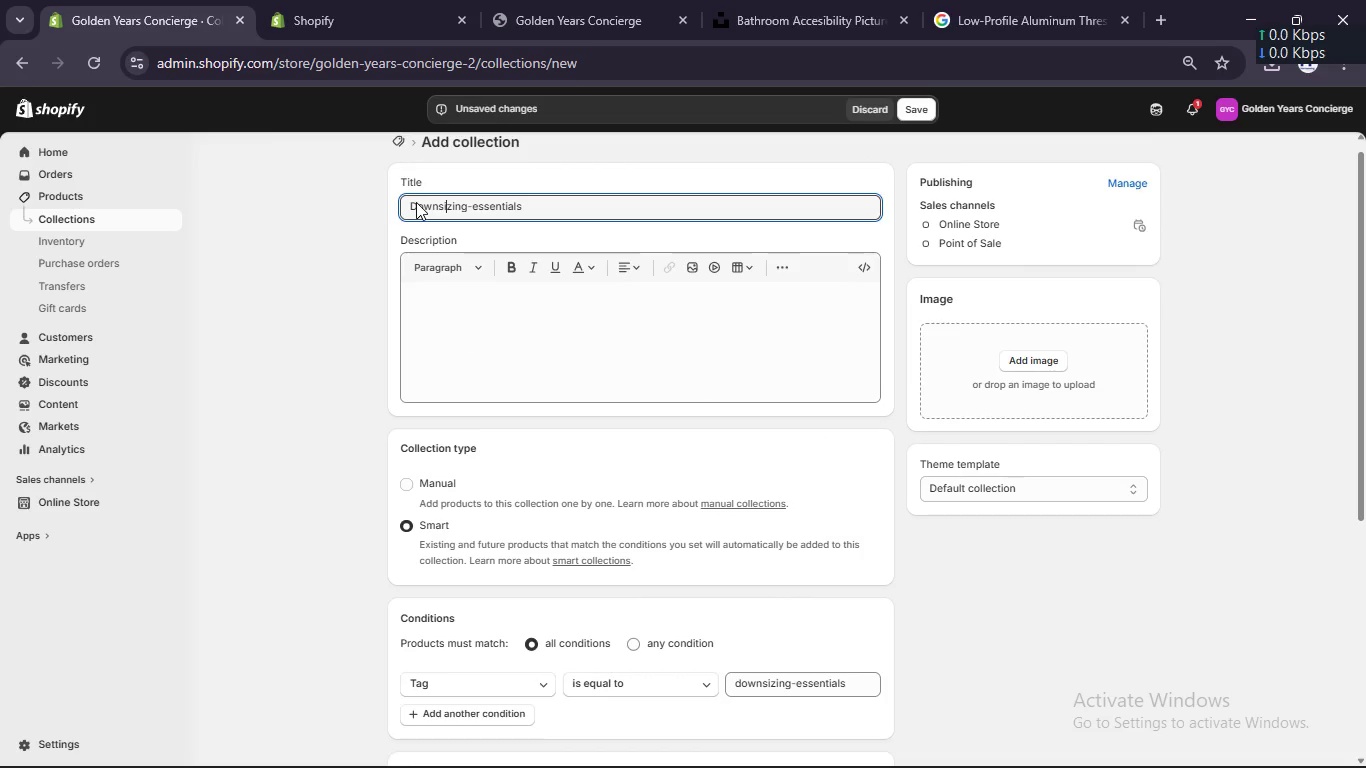 
key(ArrowRight)
 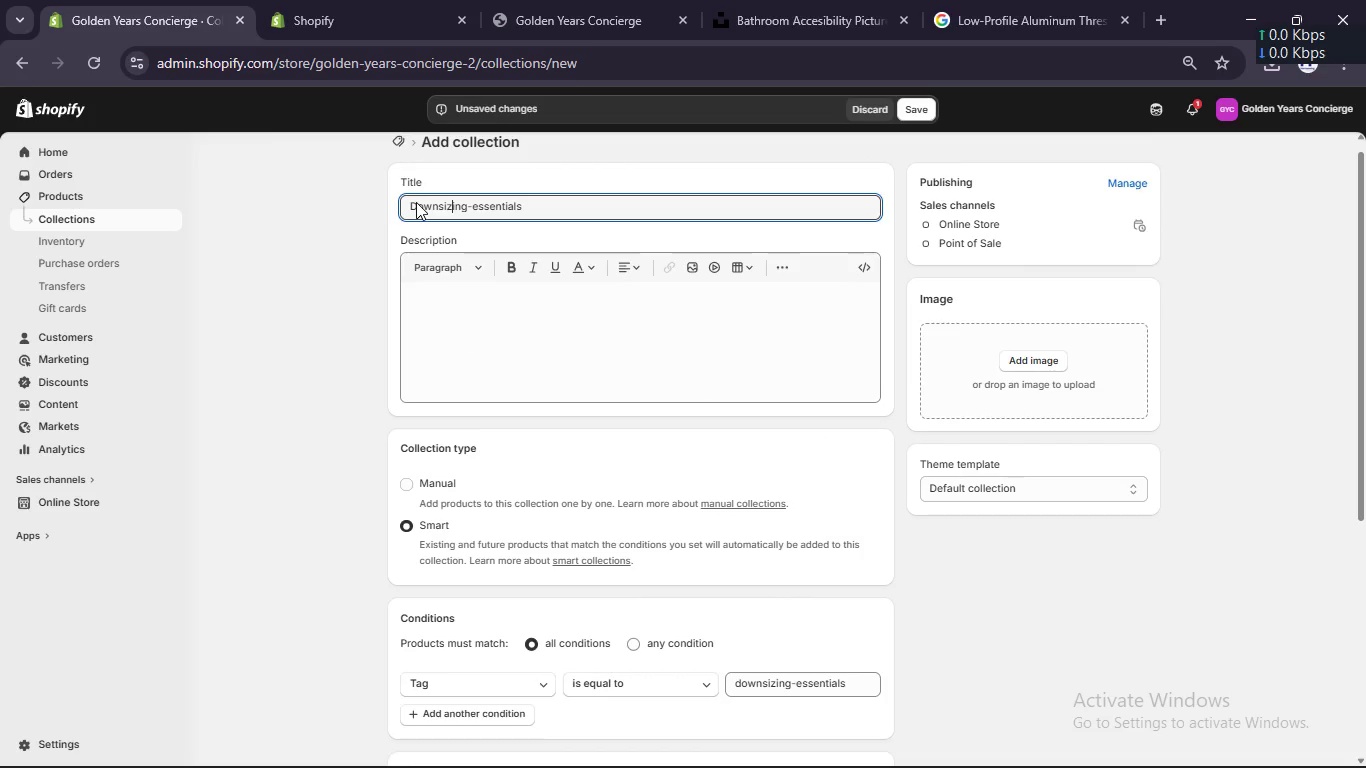 
key(ArrowRight)
 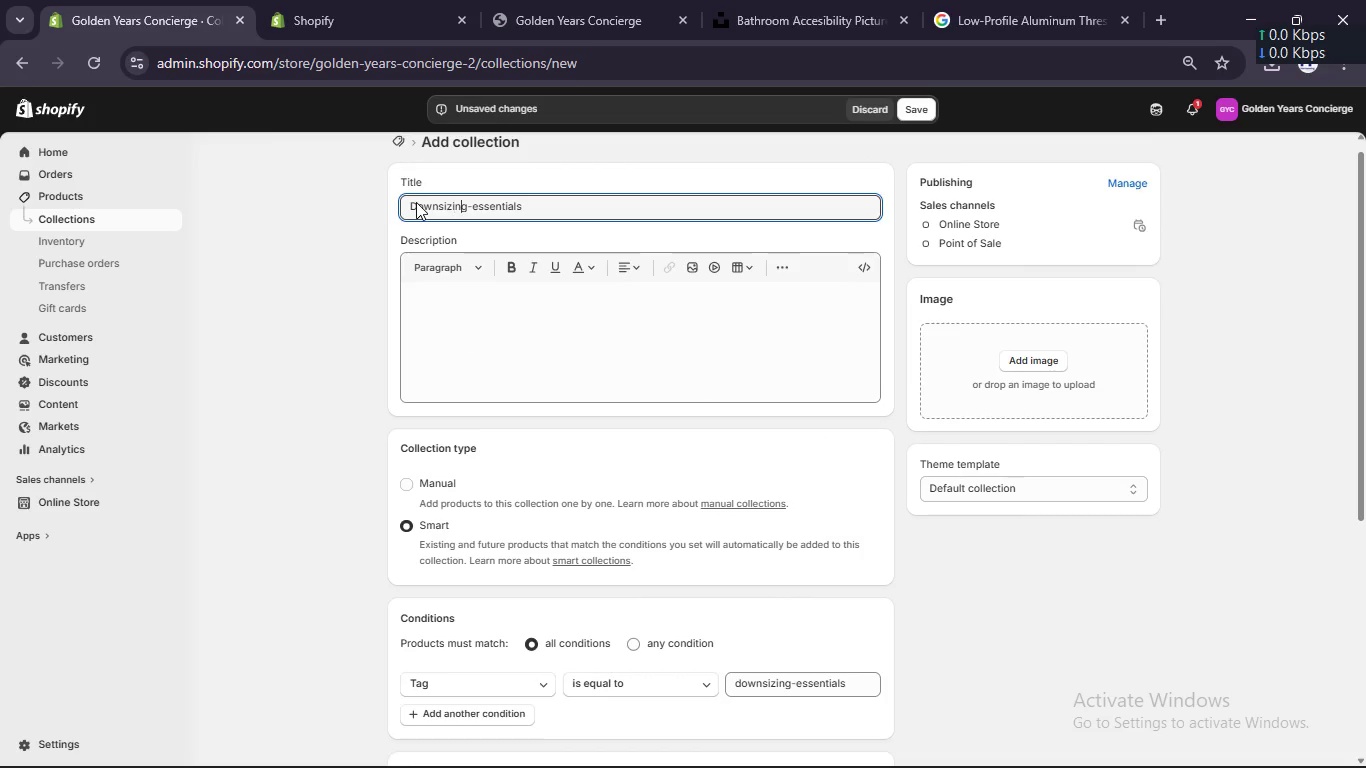 
key(ArrowRight)
 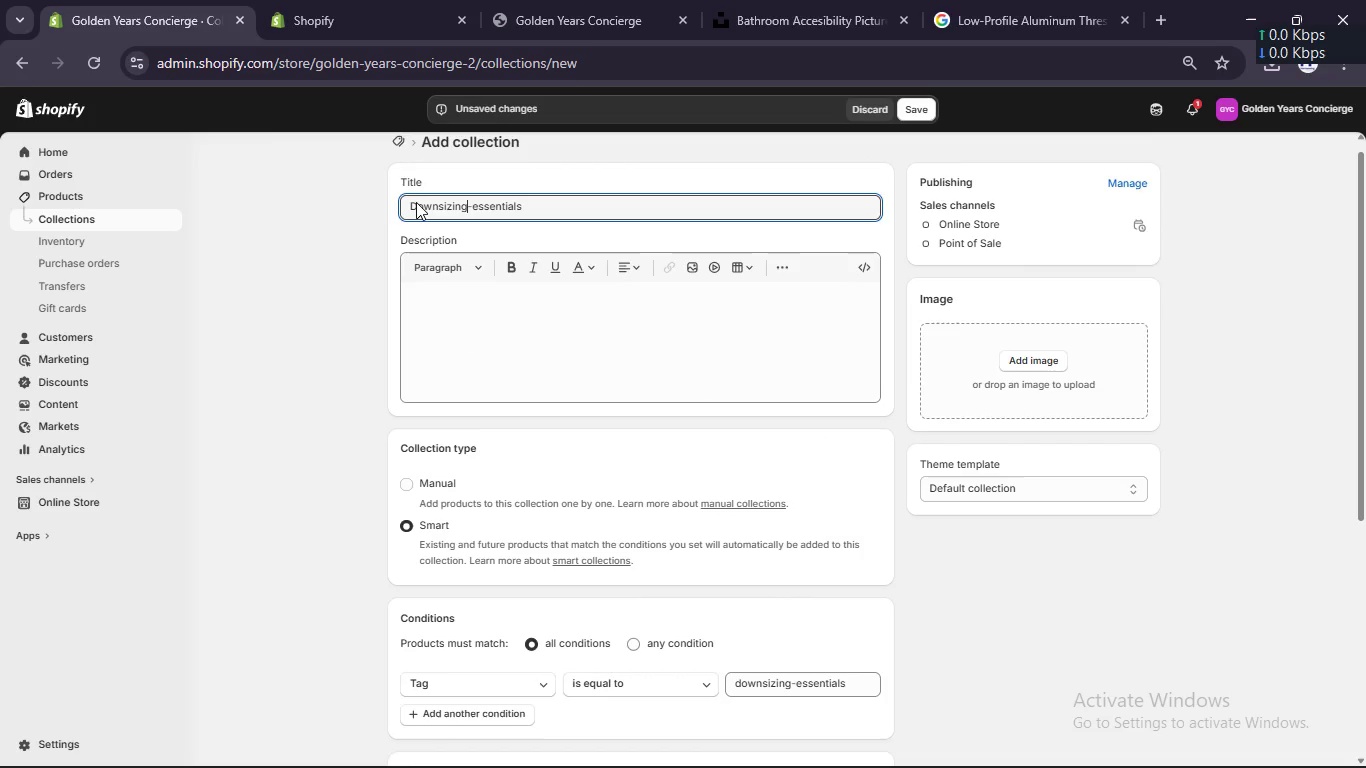 
key(ArrowRight)
 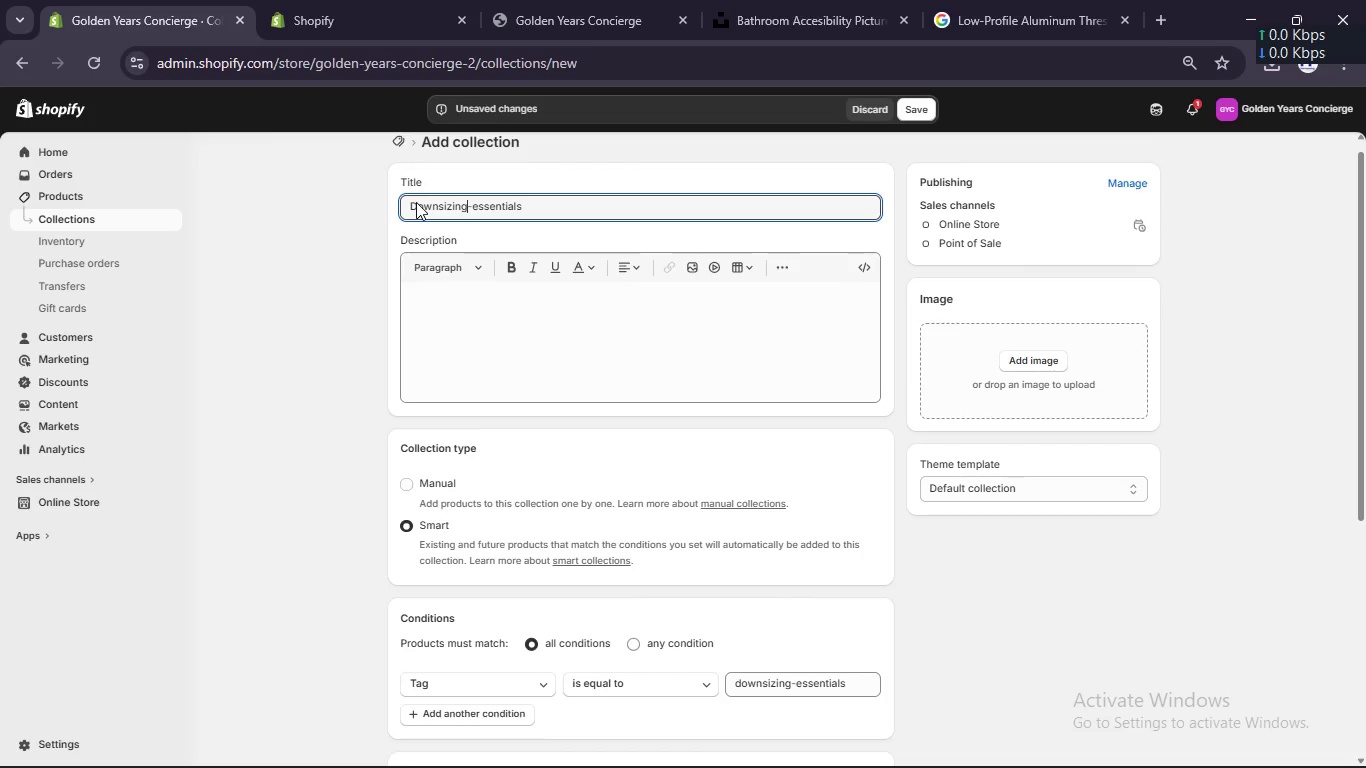 
key(ArrowRight)
 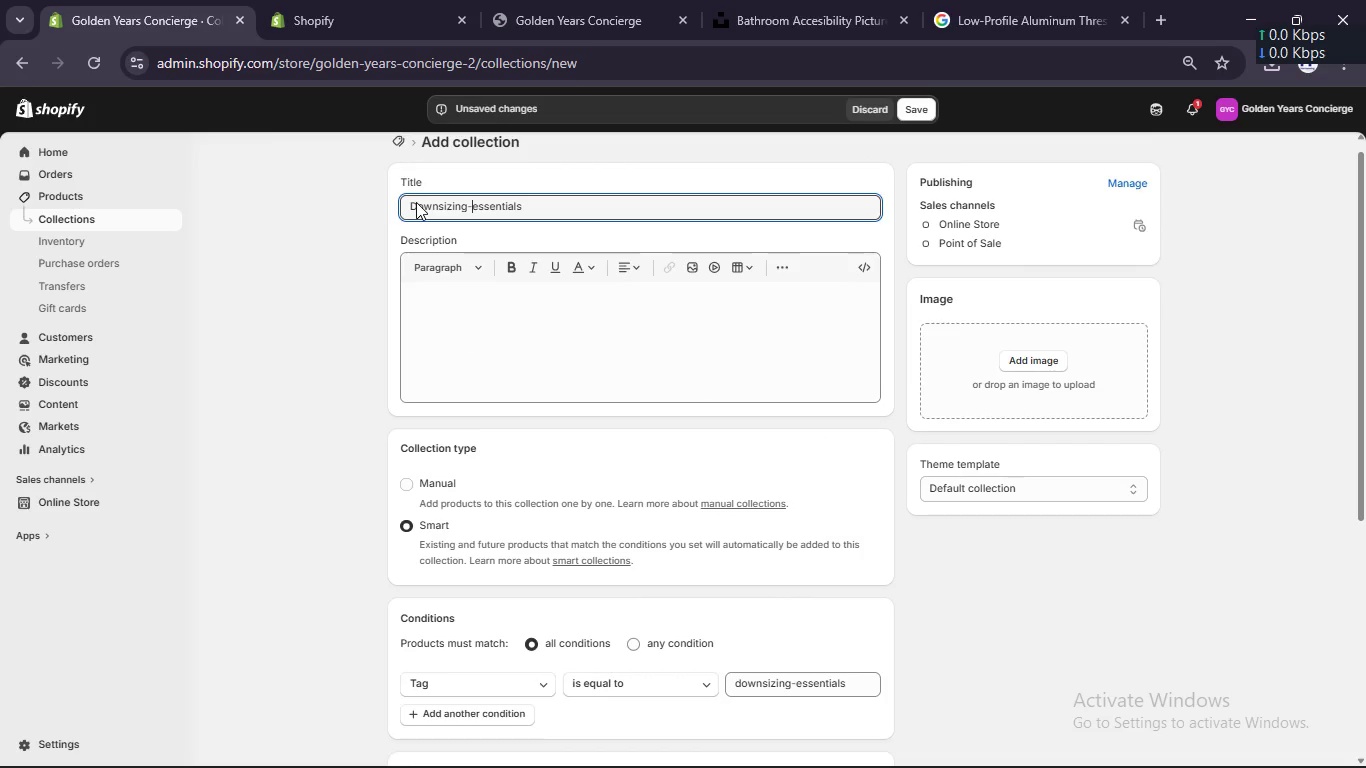 
key(ArrowRight)
 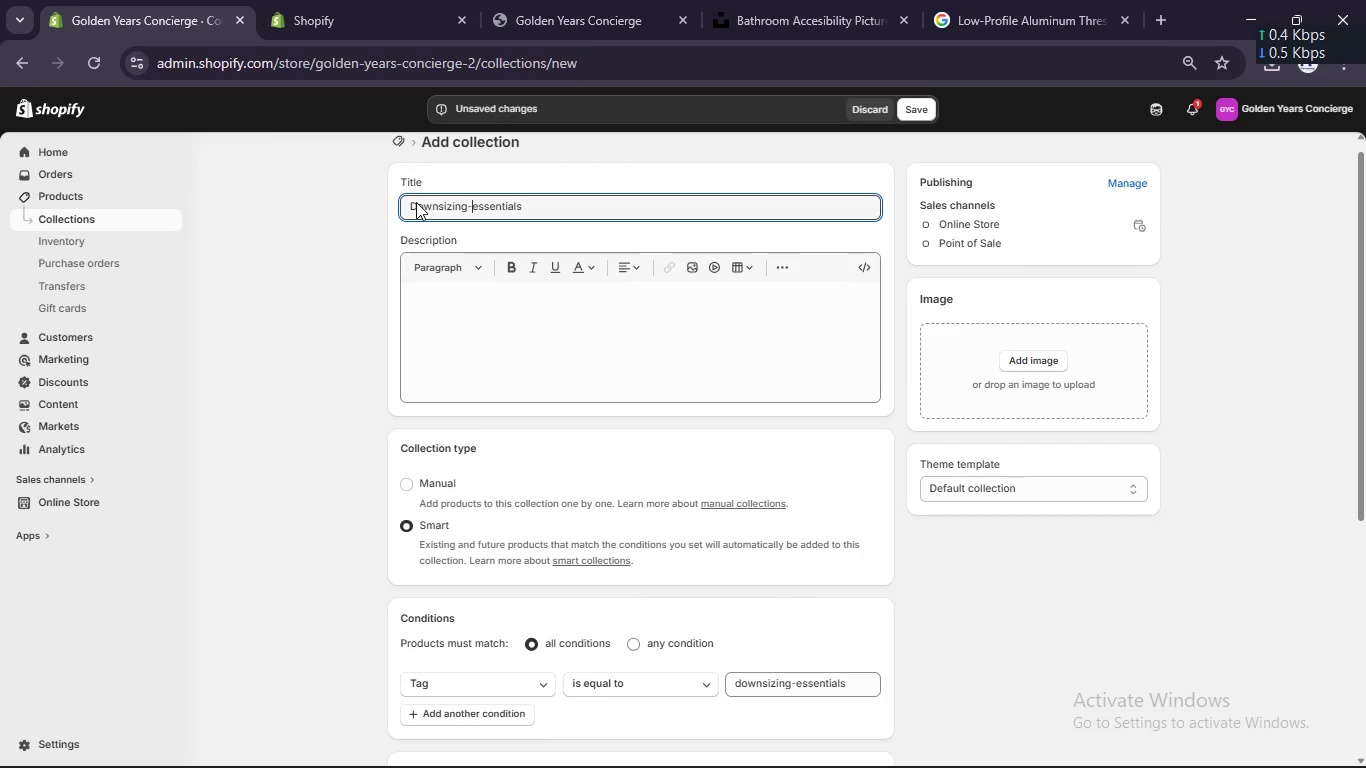 
key(ArrowRight)
 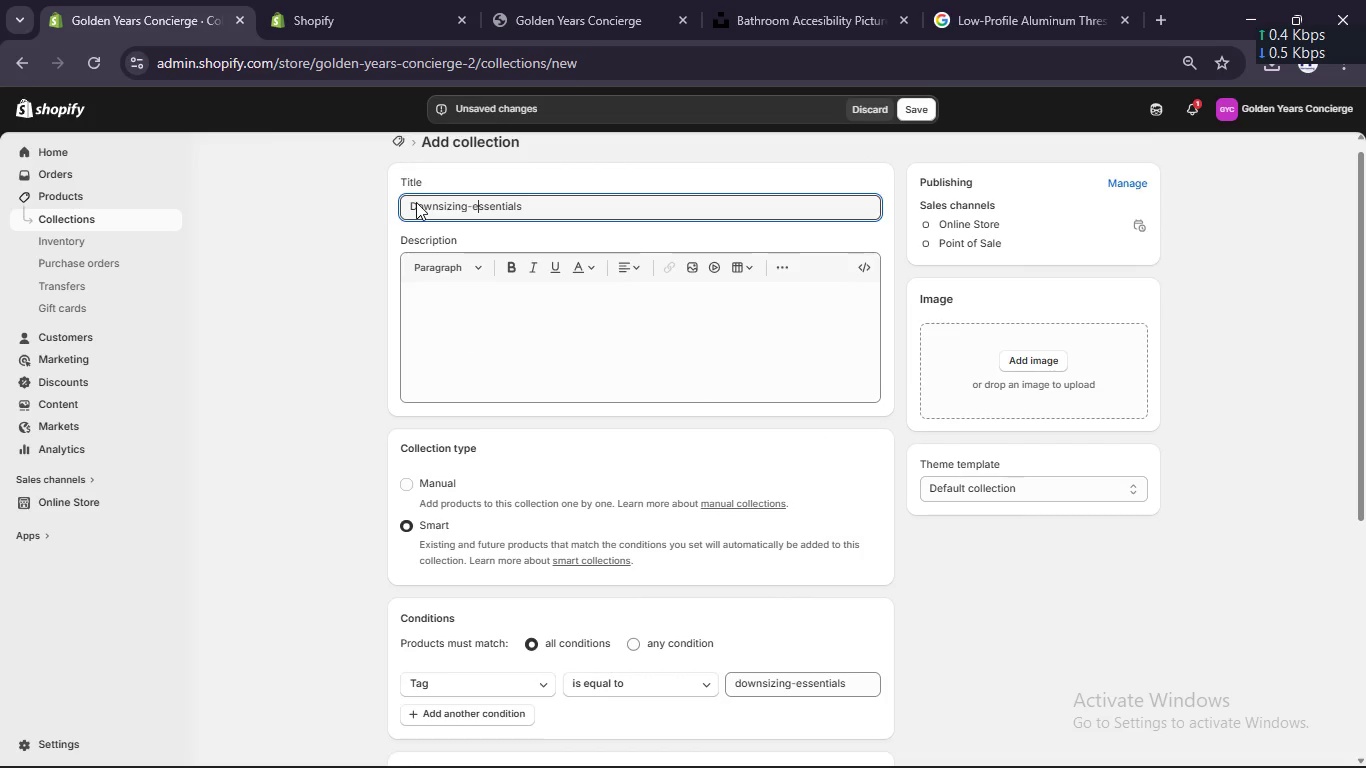 
key(ArrowRight)
 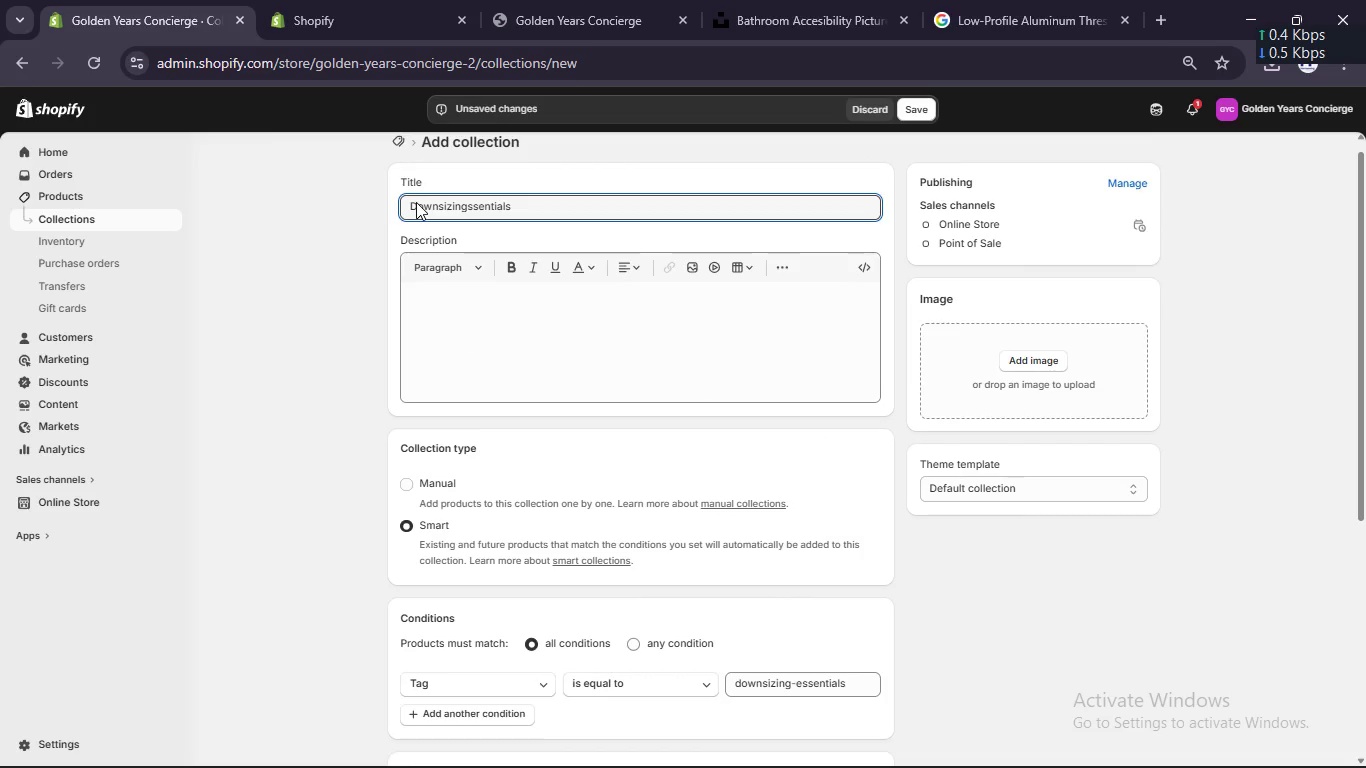 
key(Backspace)
 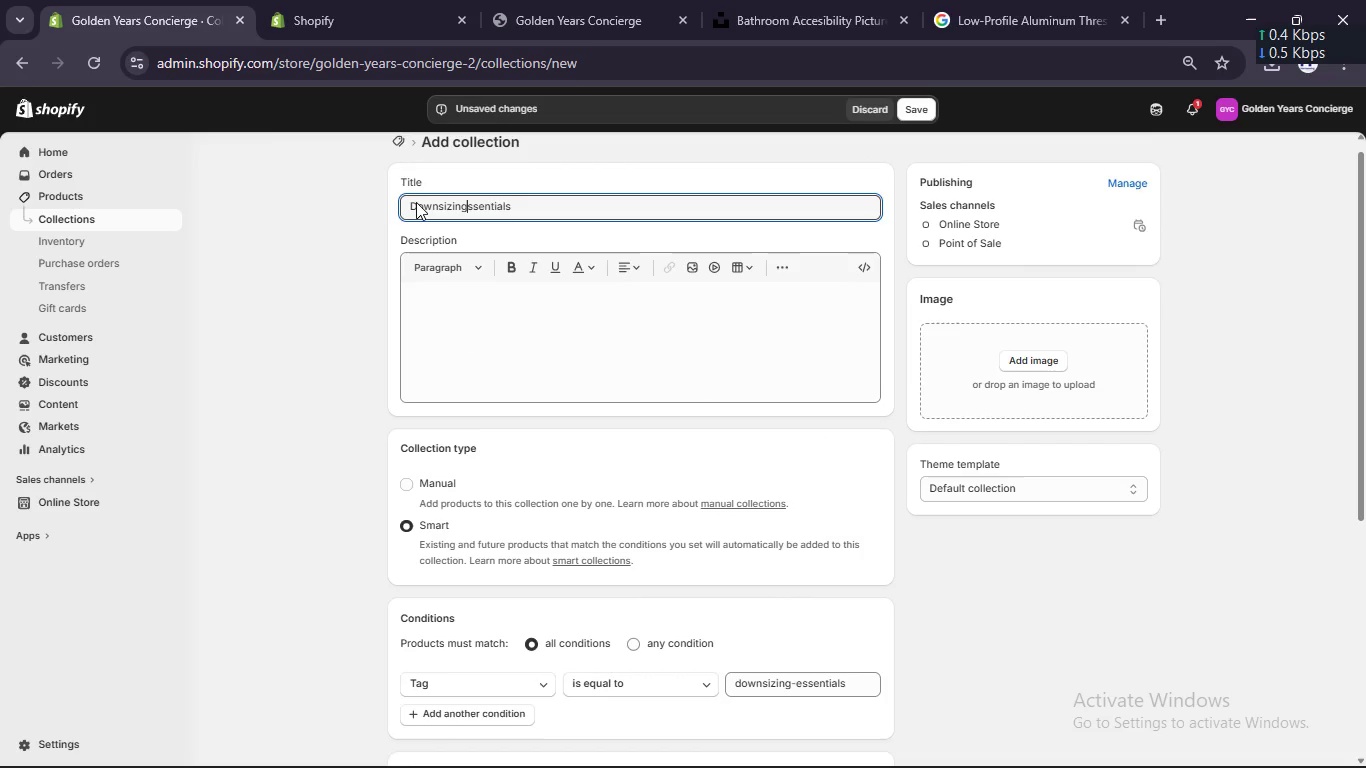 
key(Backspace)
 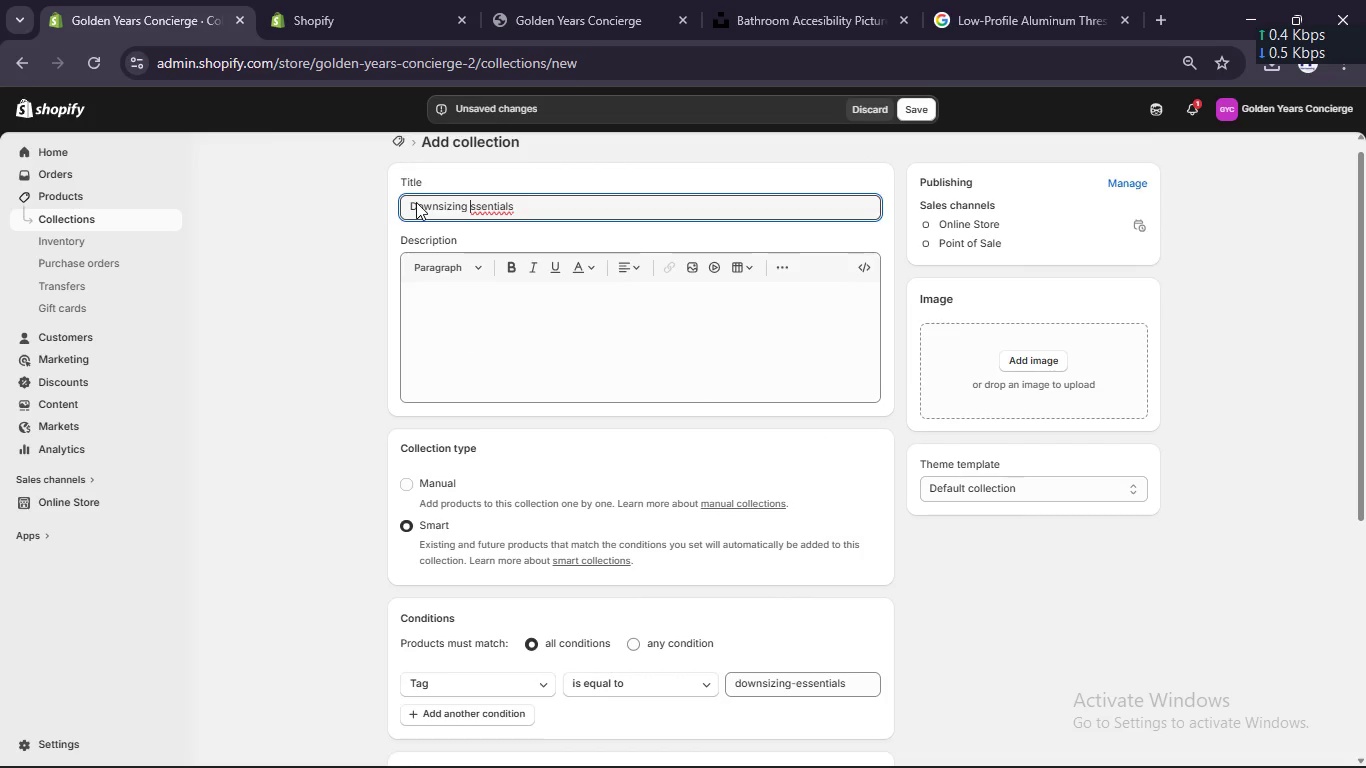 
key(Space)
 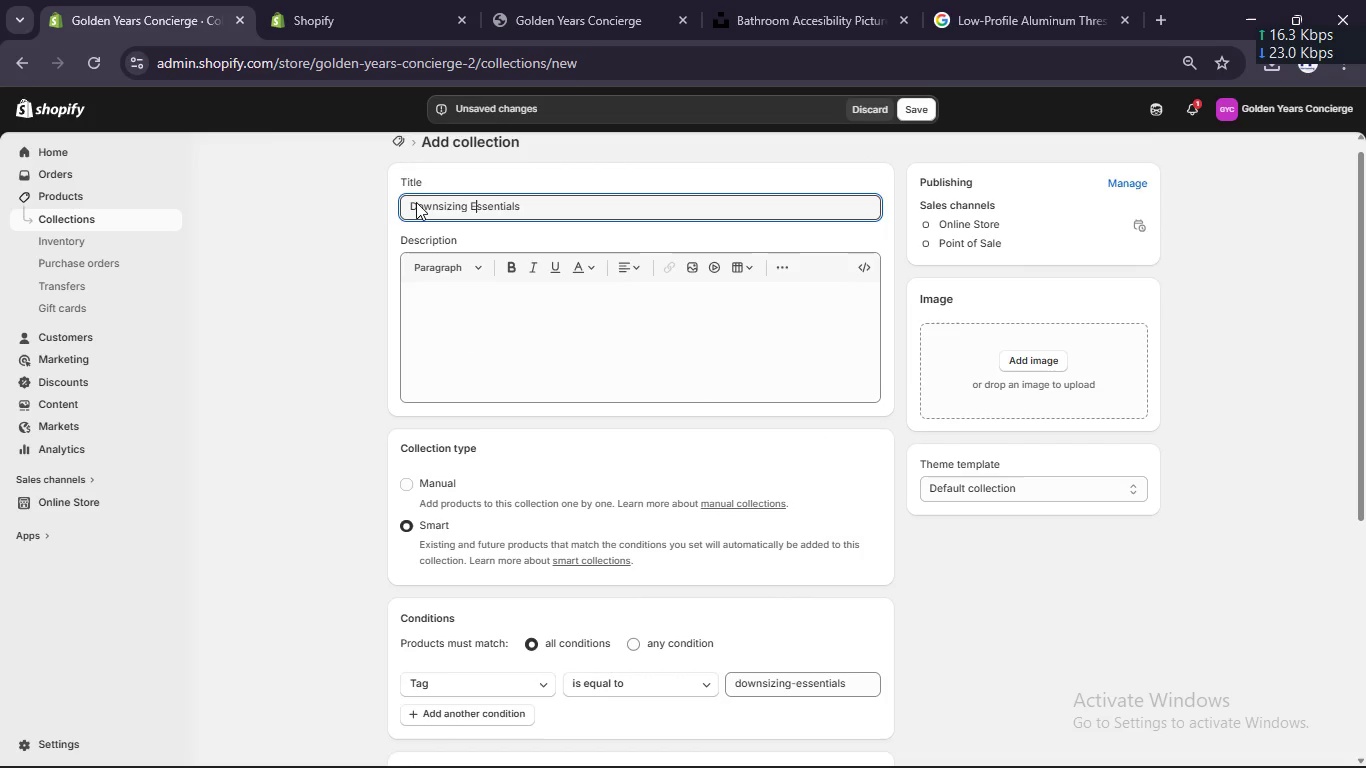 
key(Shift+E)
 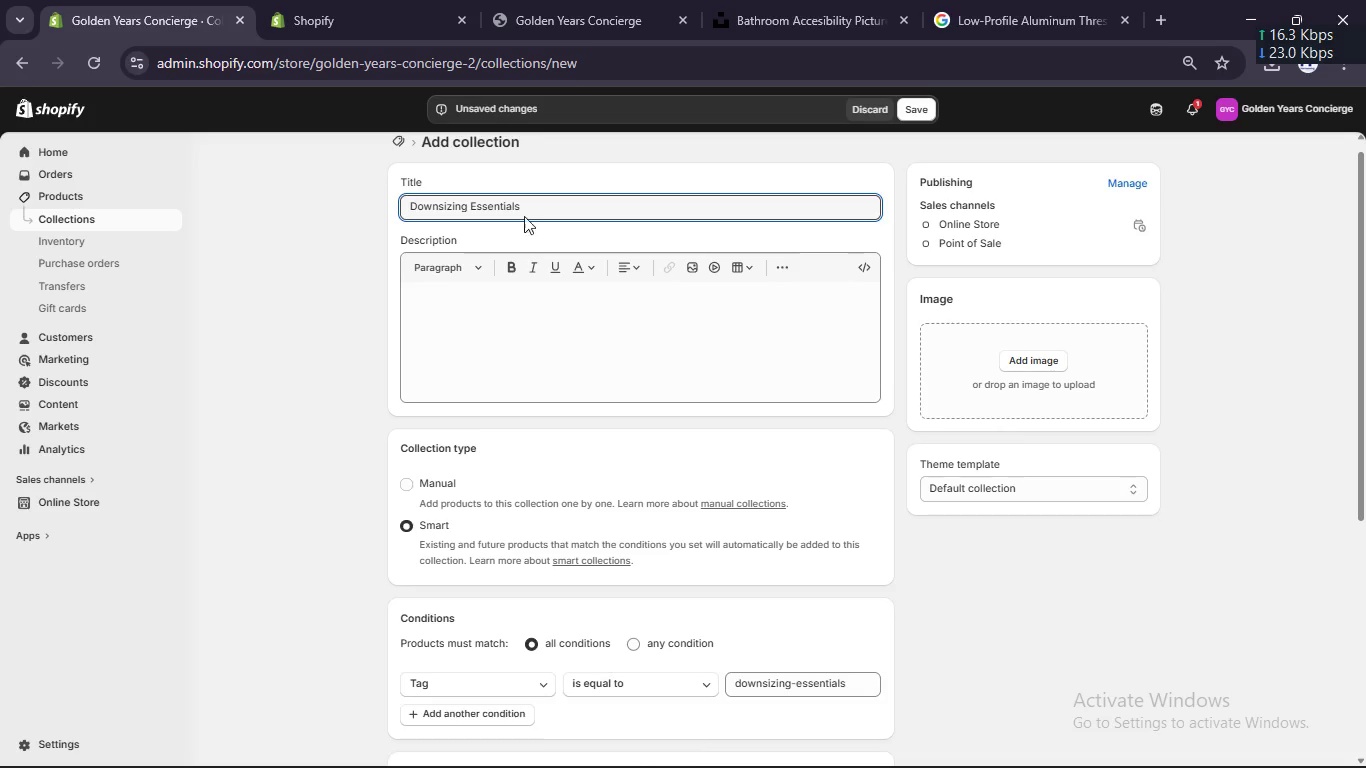 
left_click([533, 197])
 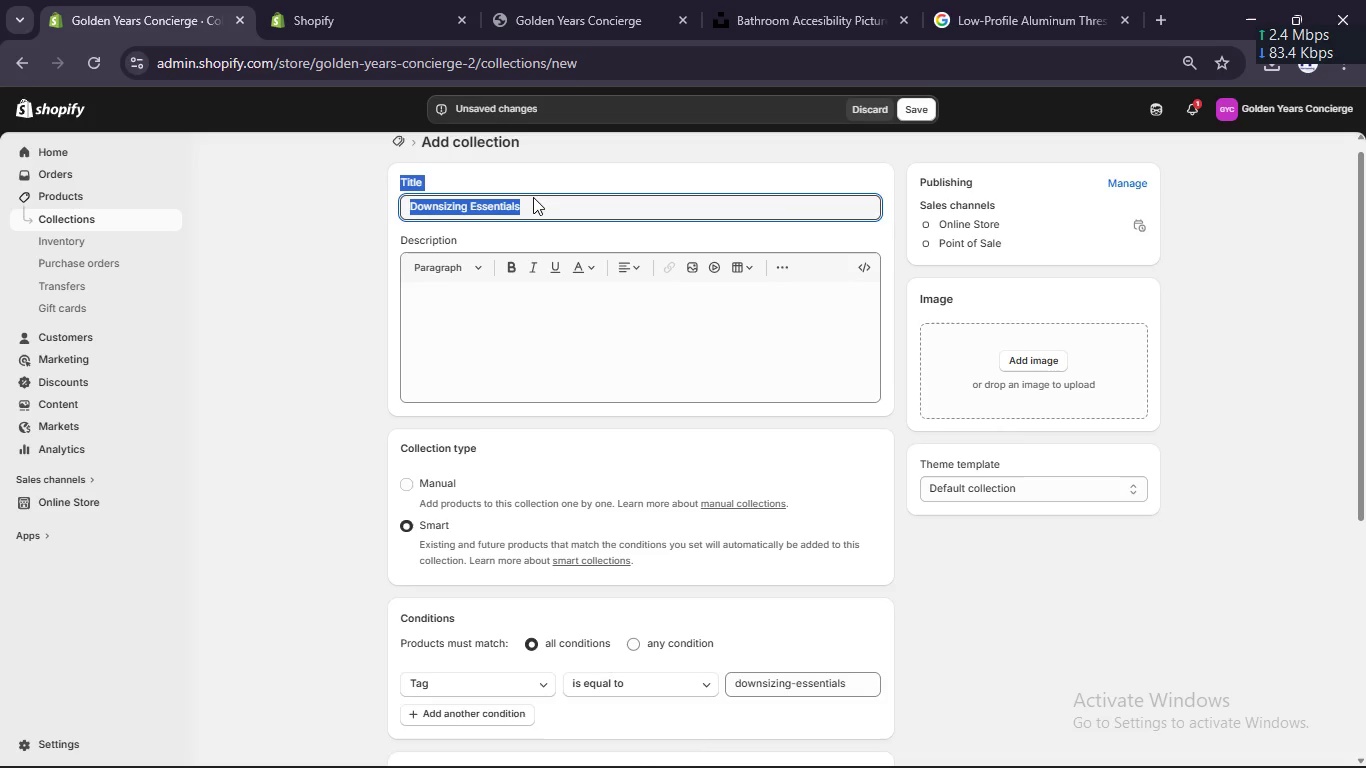 
key(Control+A)
 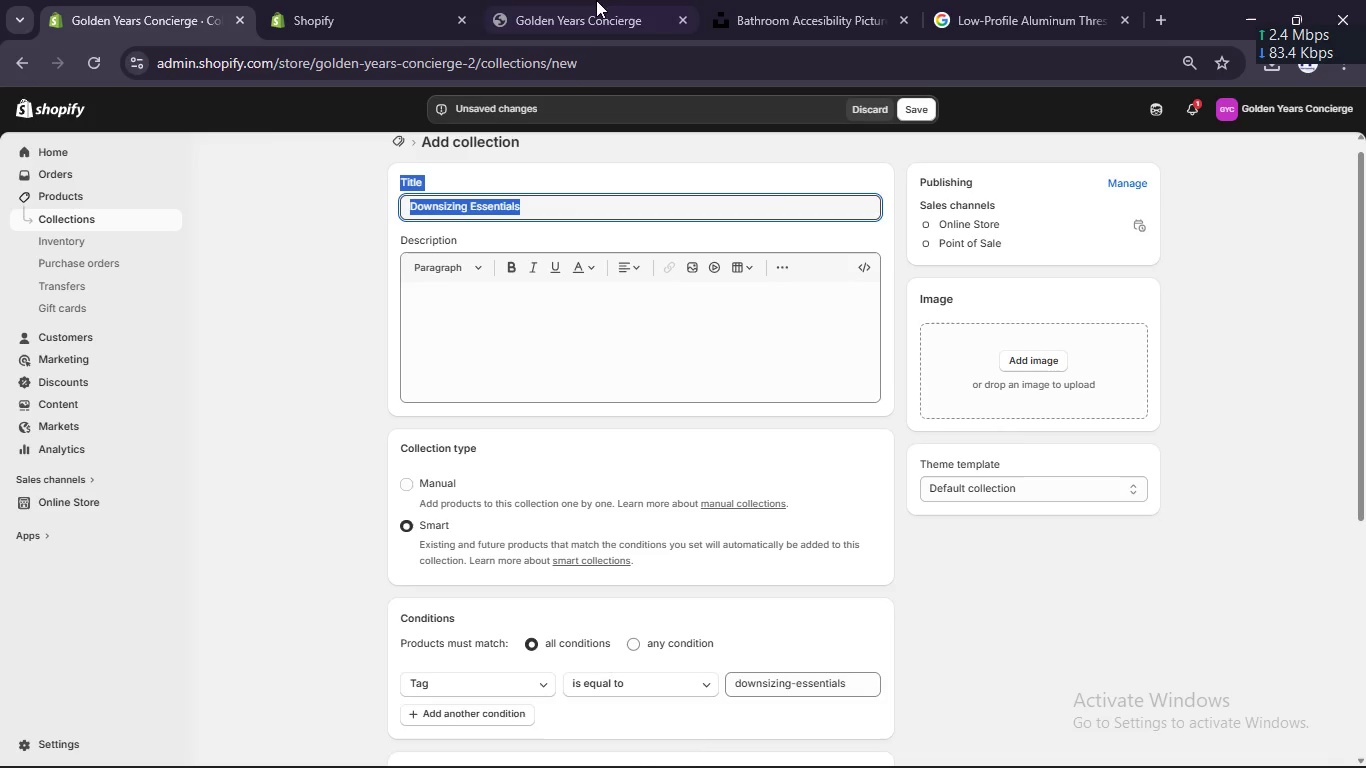 
key(Control+C)
 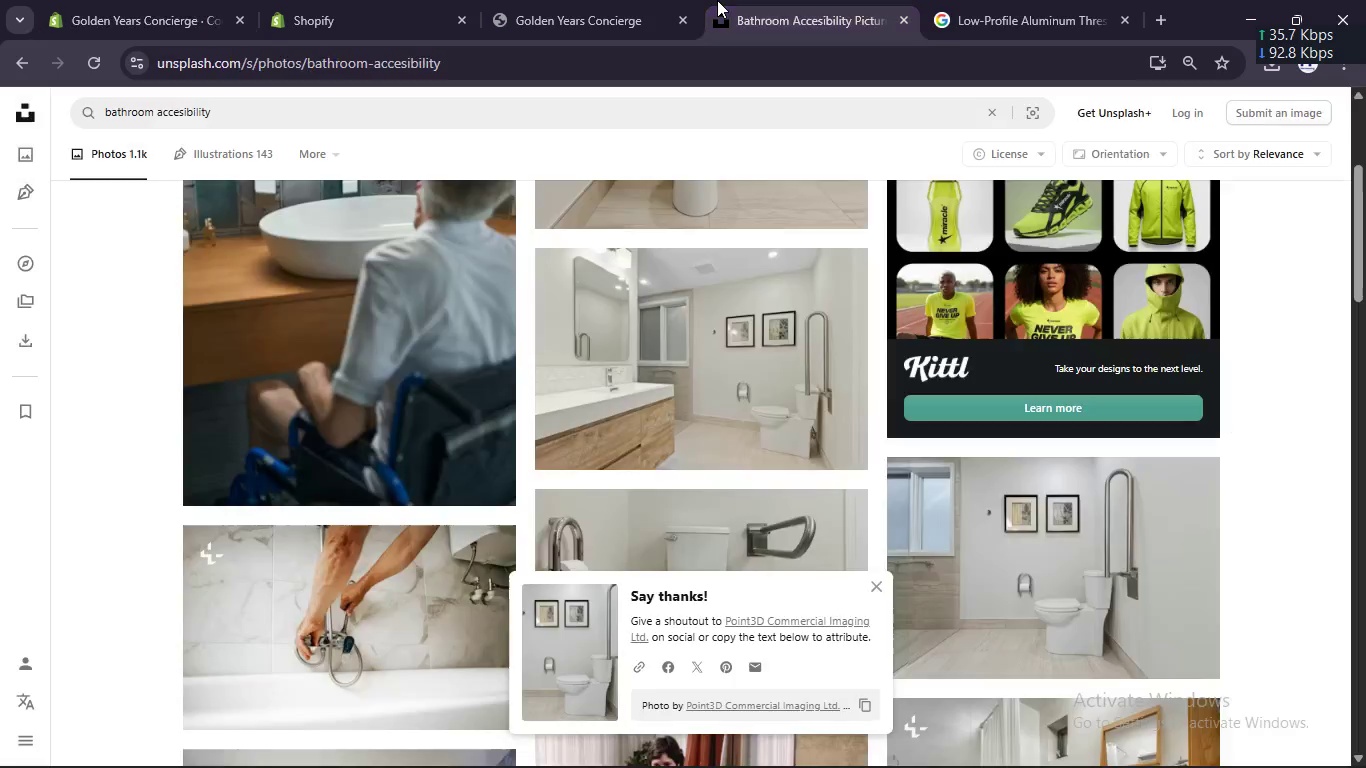 
left_click([717, 0])
 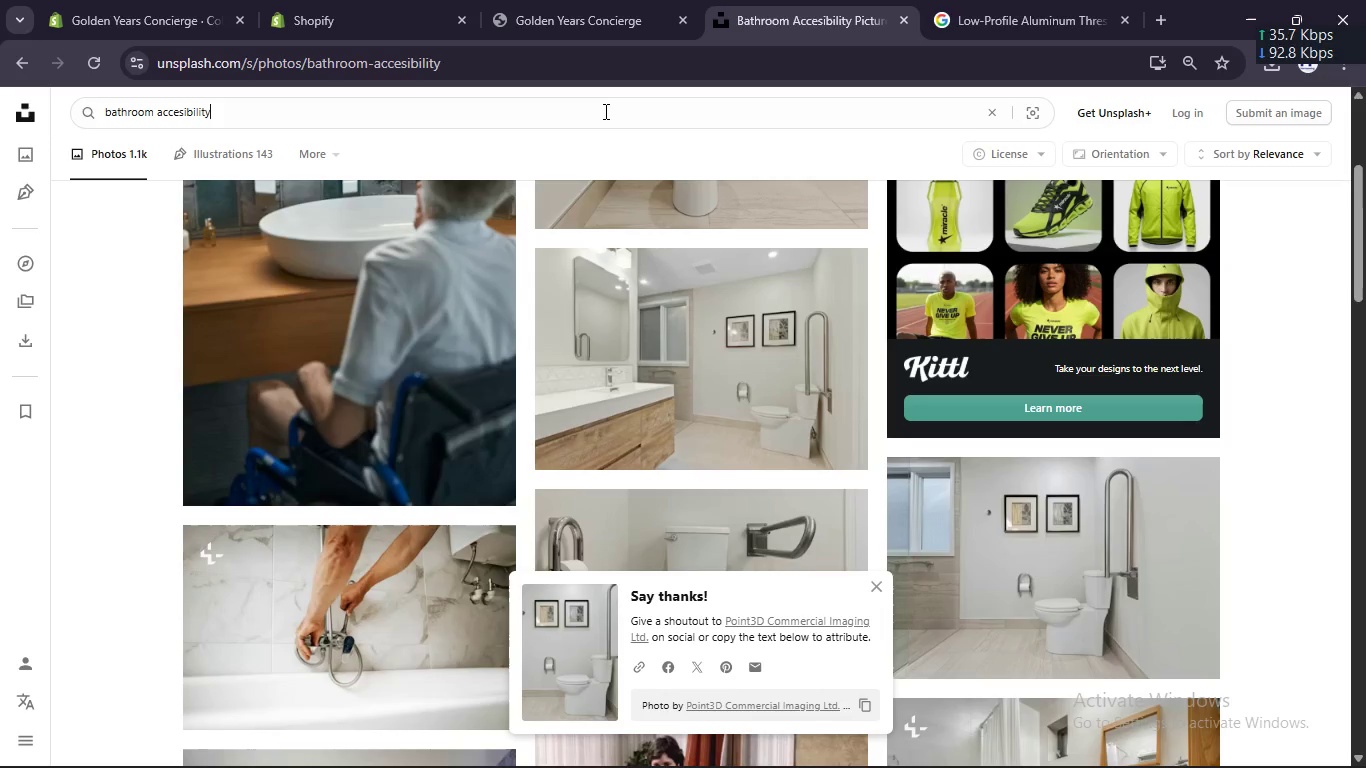 
left_click([604, 111])
 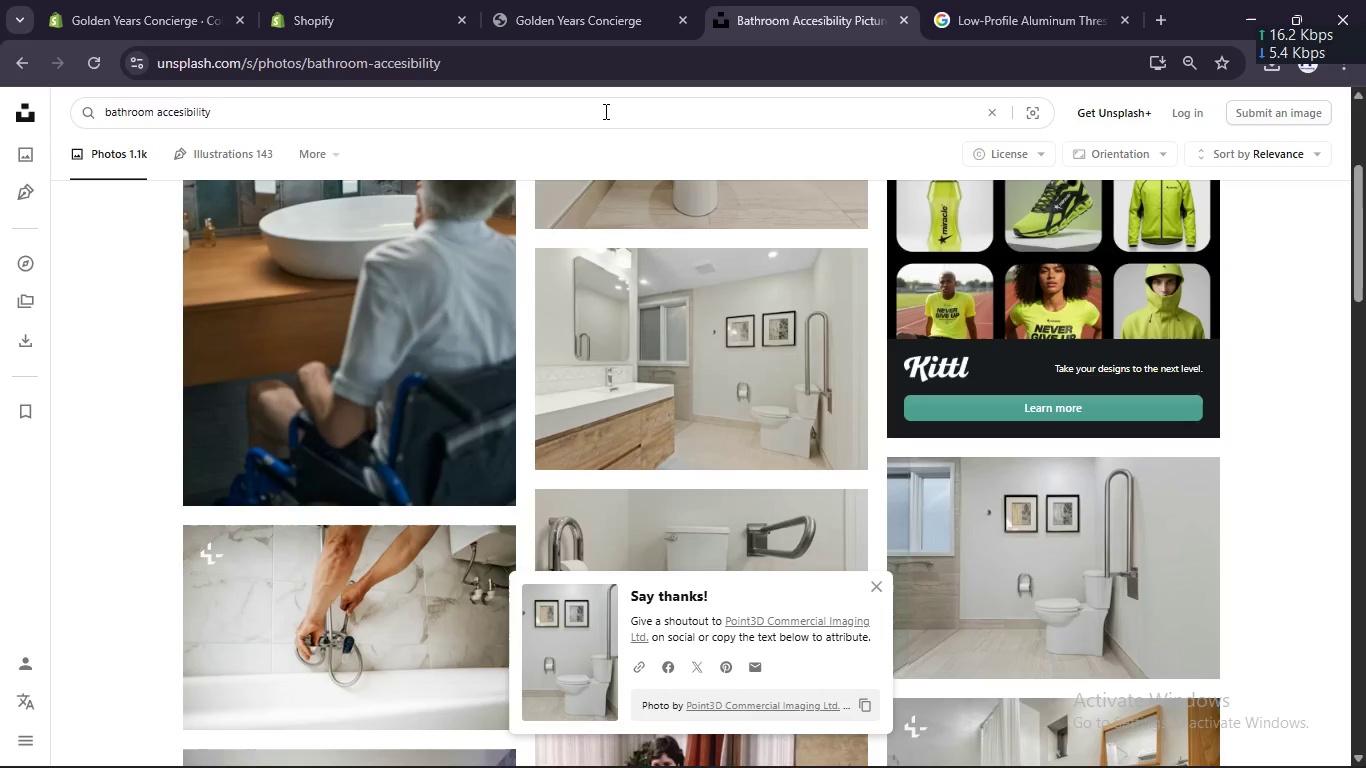 
key(Control+A)
 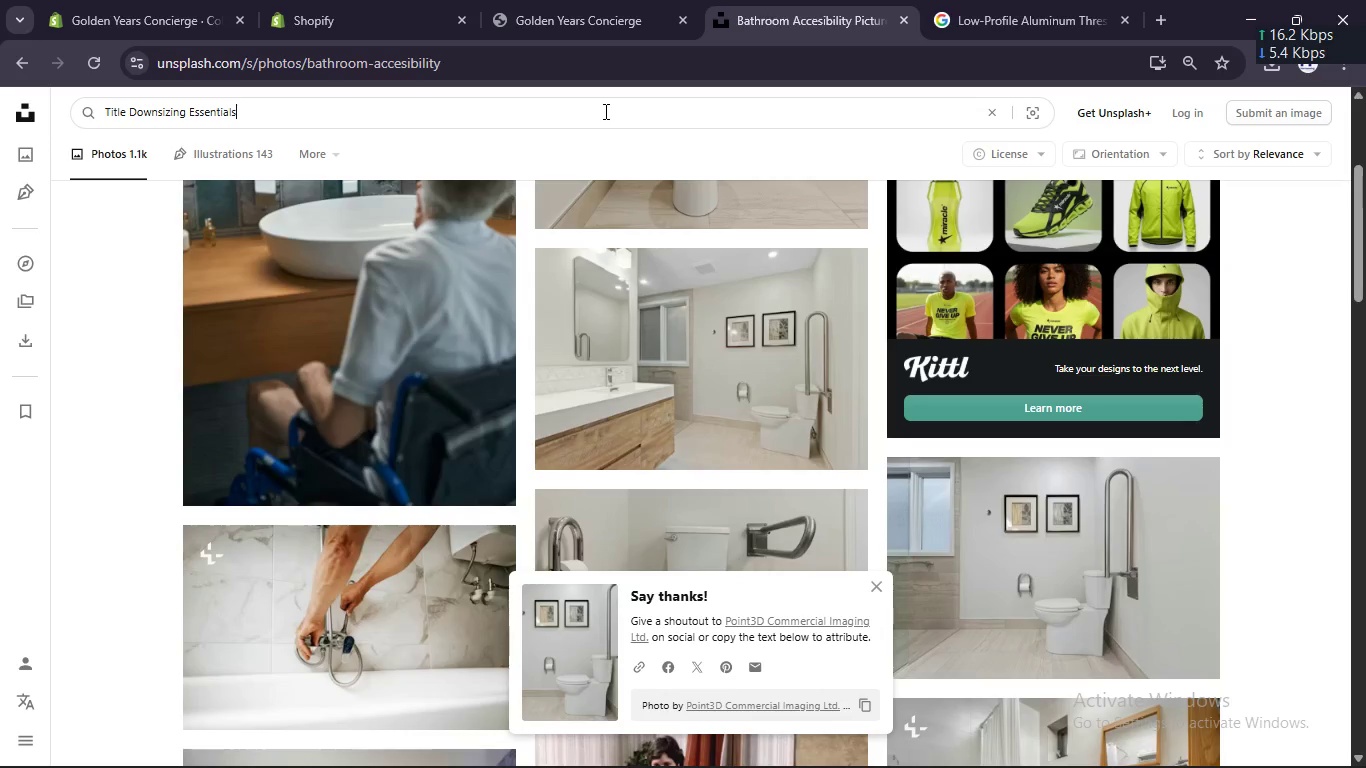 
key(Control+V)
 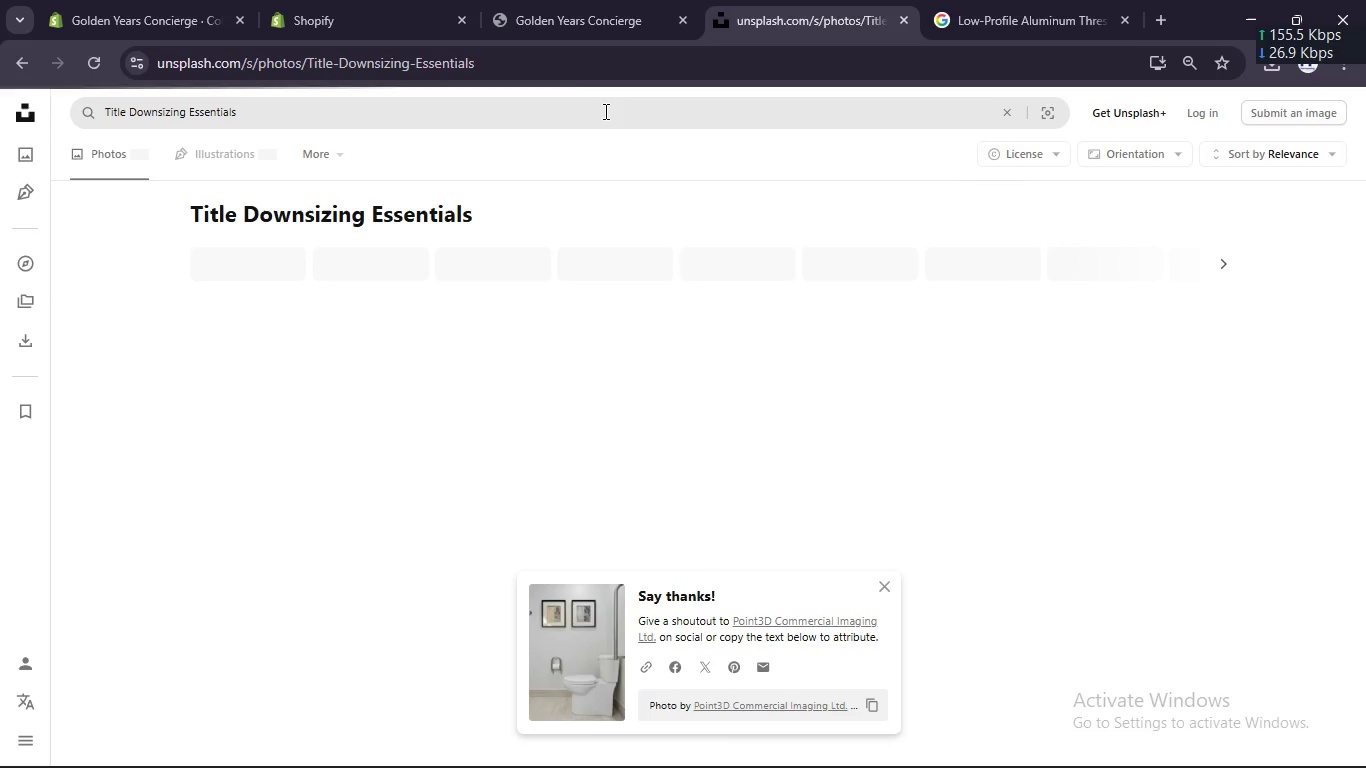 
key(Enter)
 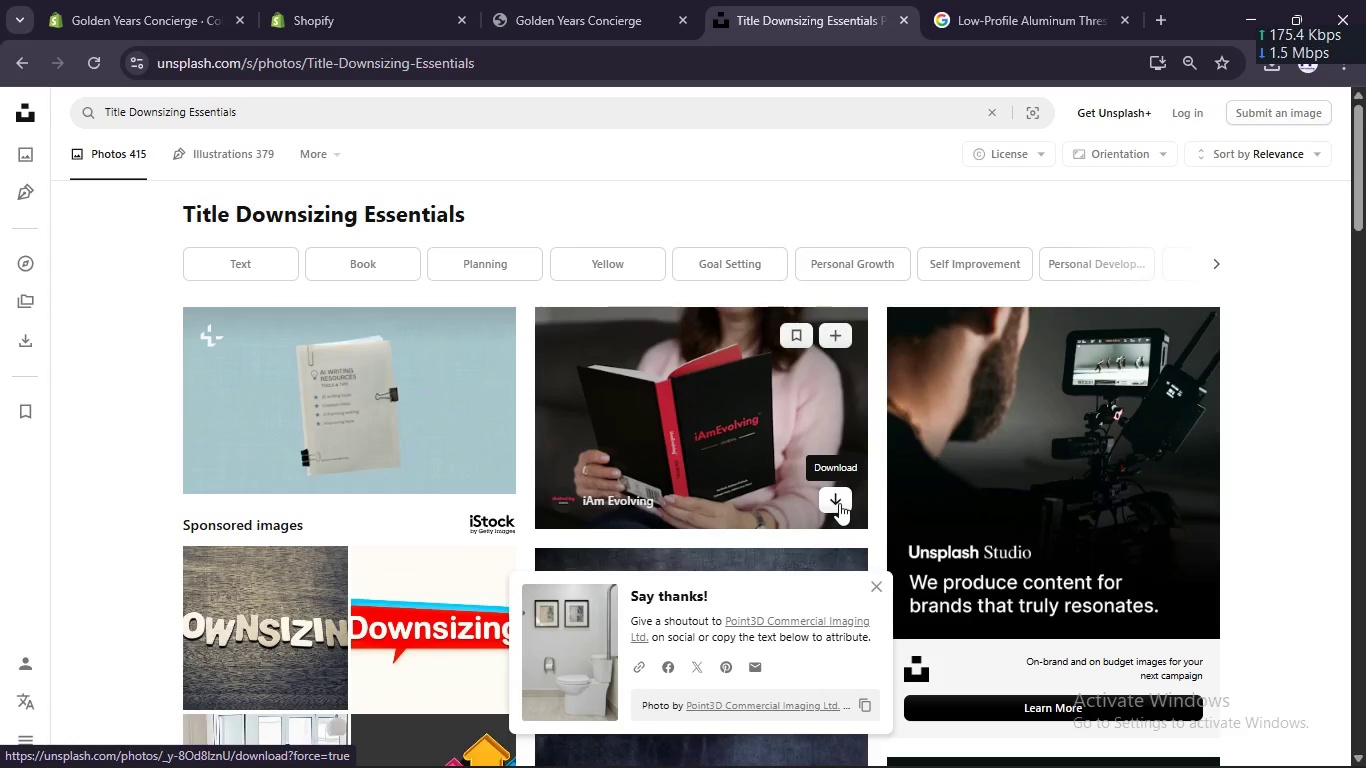 
left_click([839, 503])
 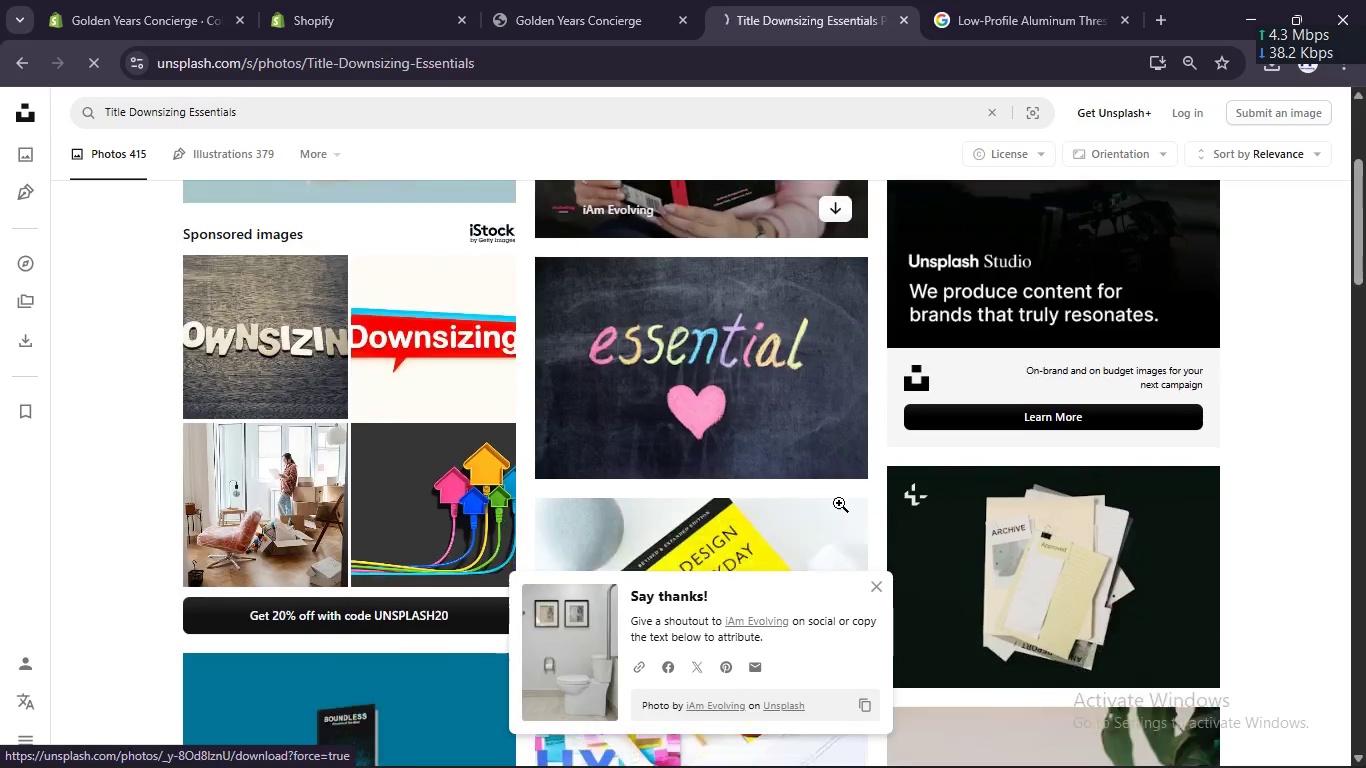 
scroll: coordinate [834, 482], scroll_direction: down, amount: 5.0
 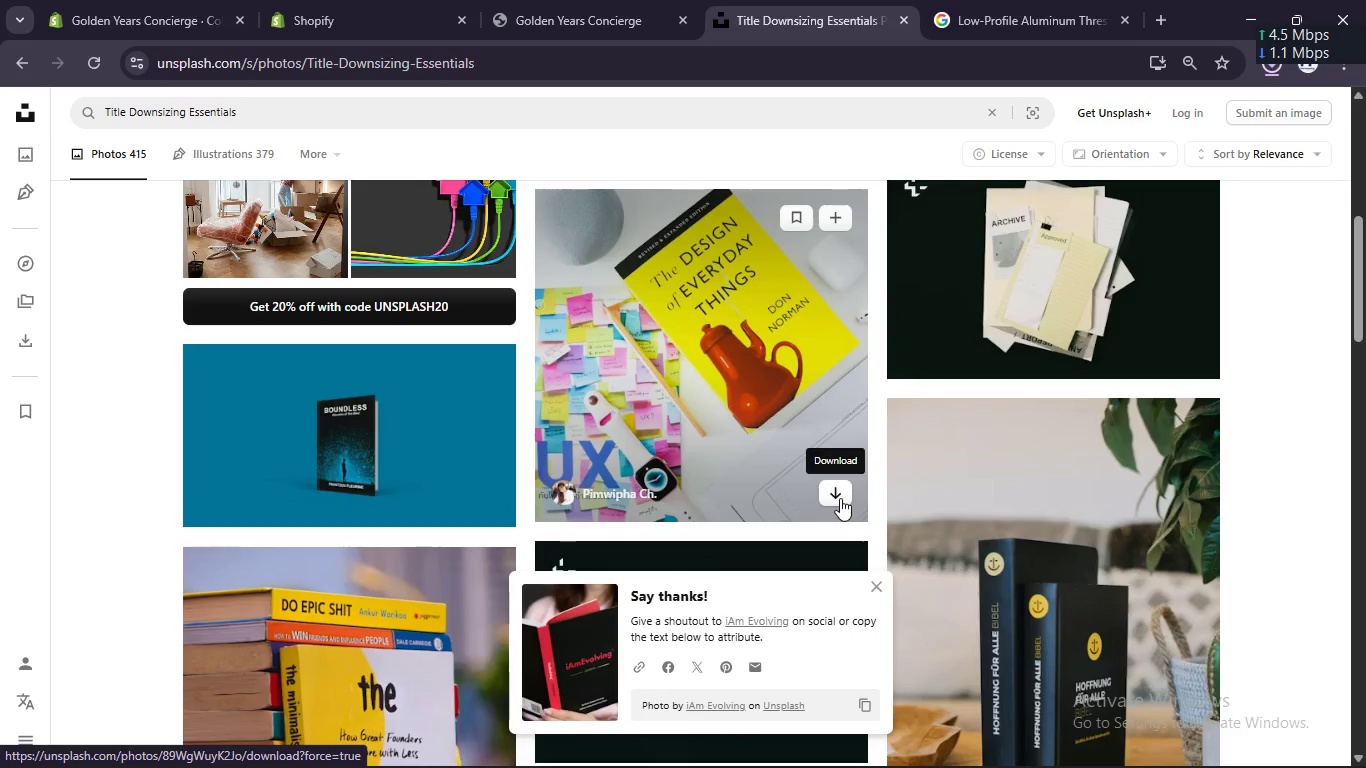 
left_click([840, 498])
 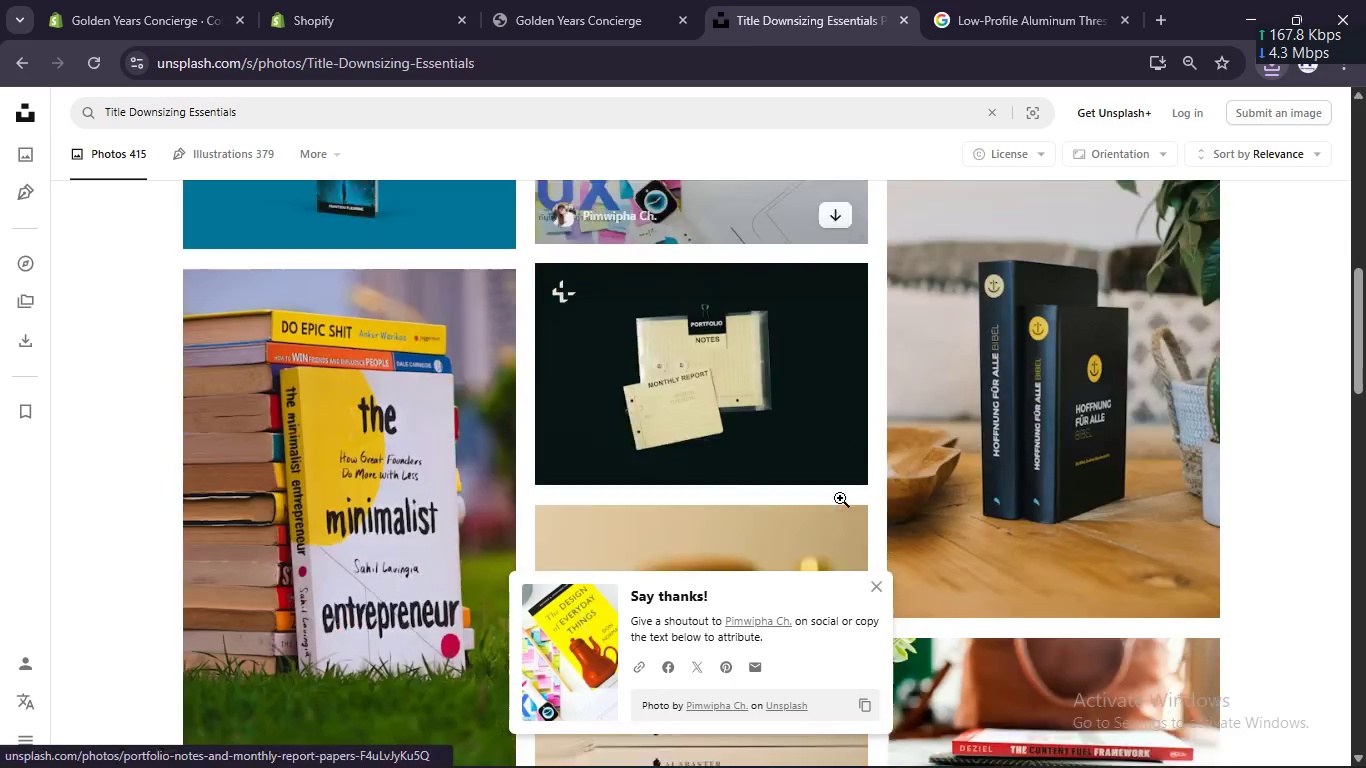 
scroll: coordinate [840, 498], scroll_direction: down, amount: 3.0
 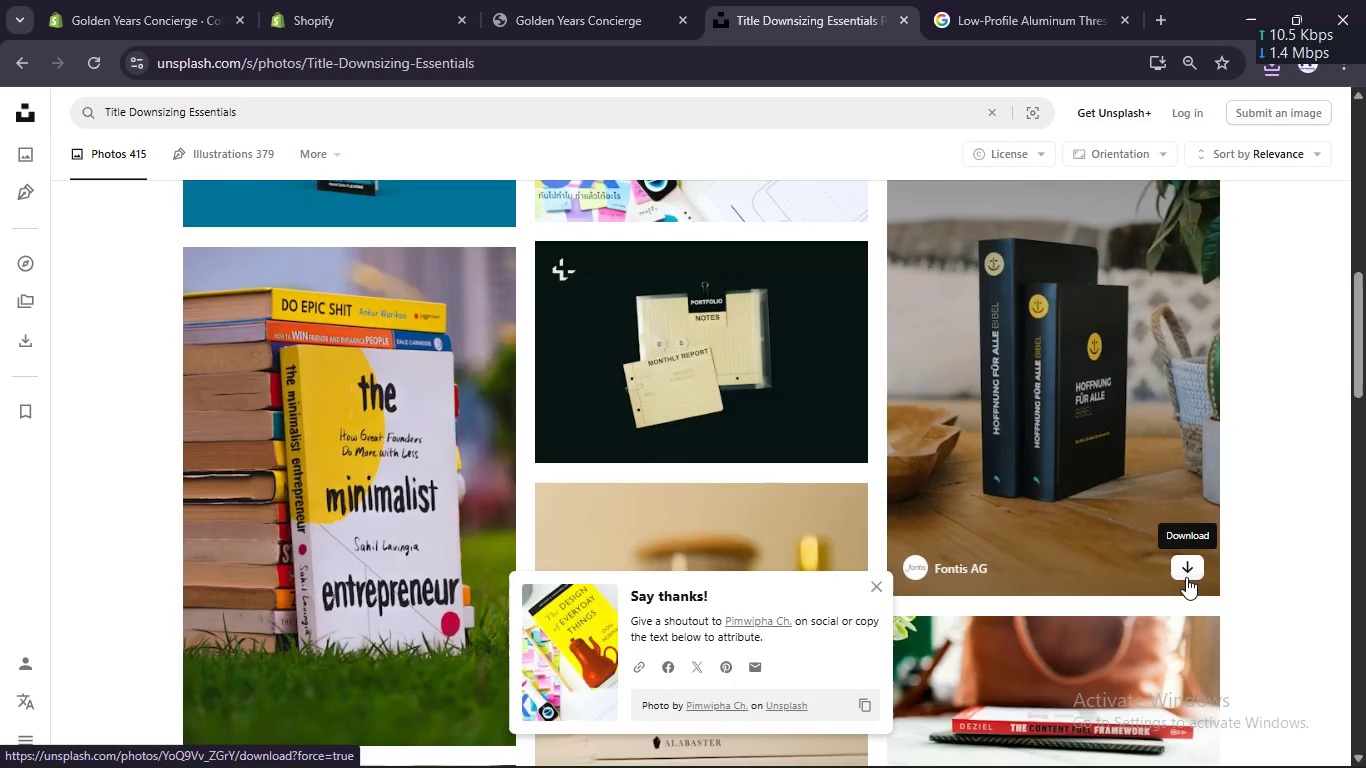 
left_click([1186, 577])
 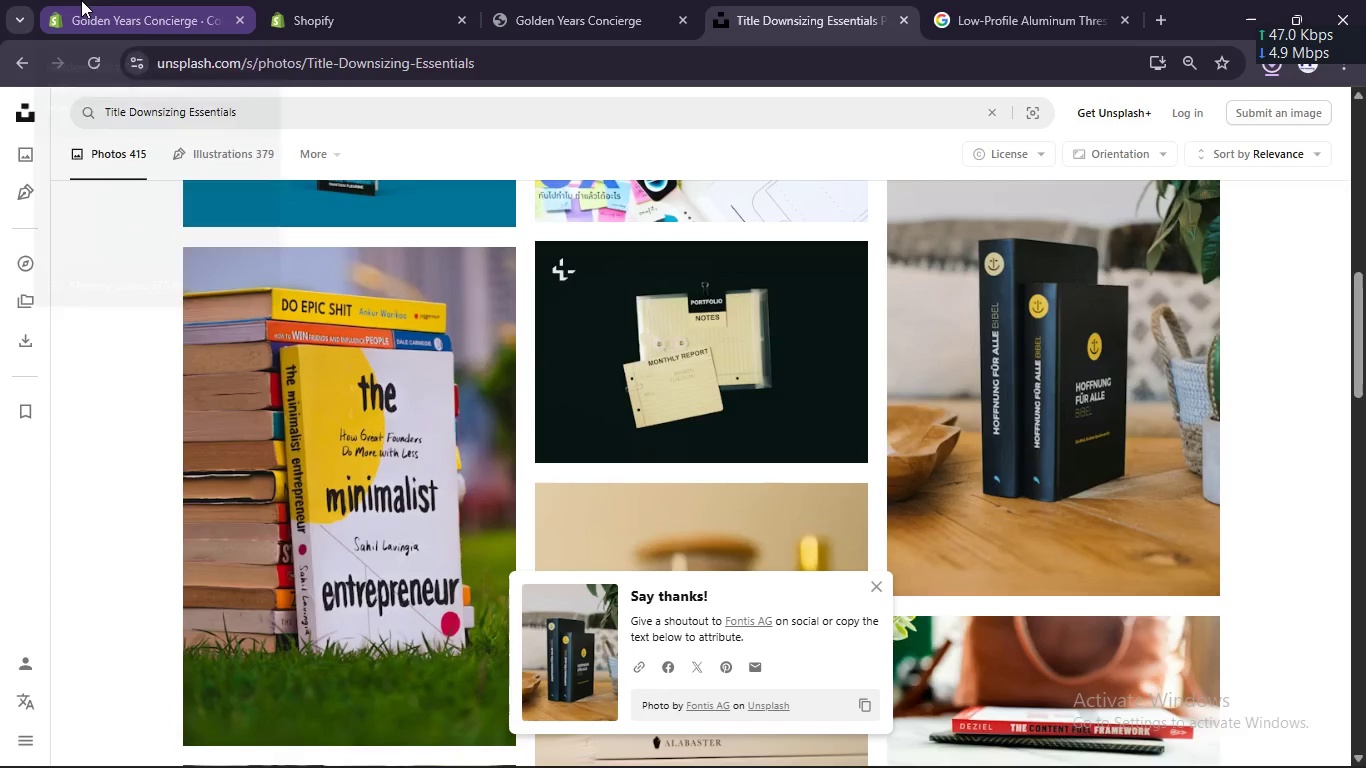 
left_click([81, 0])
 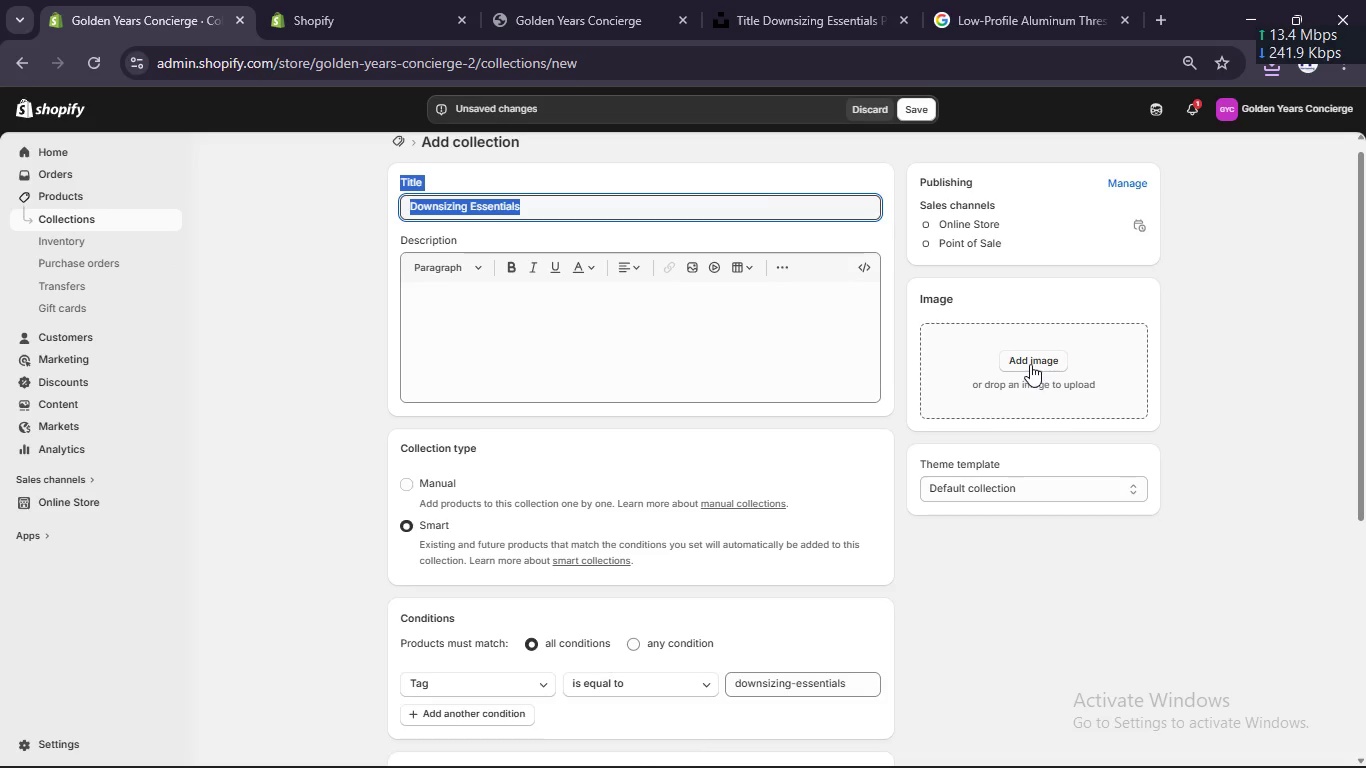 
left_click([1030, 364])
 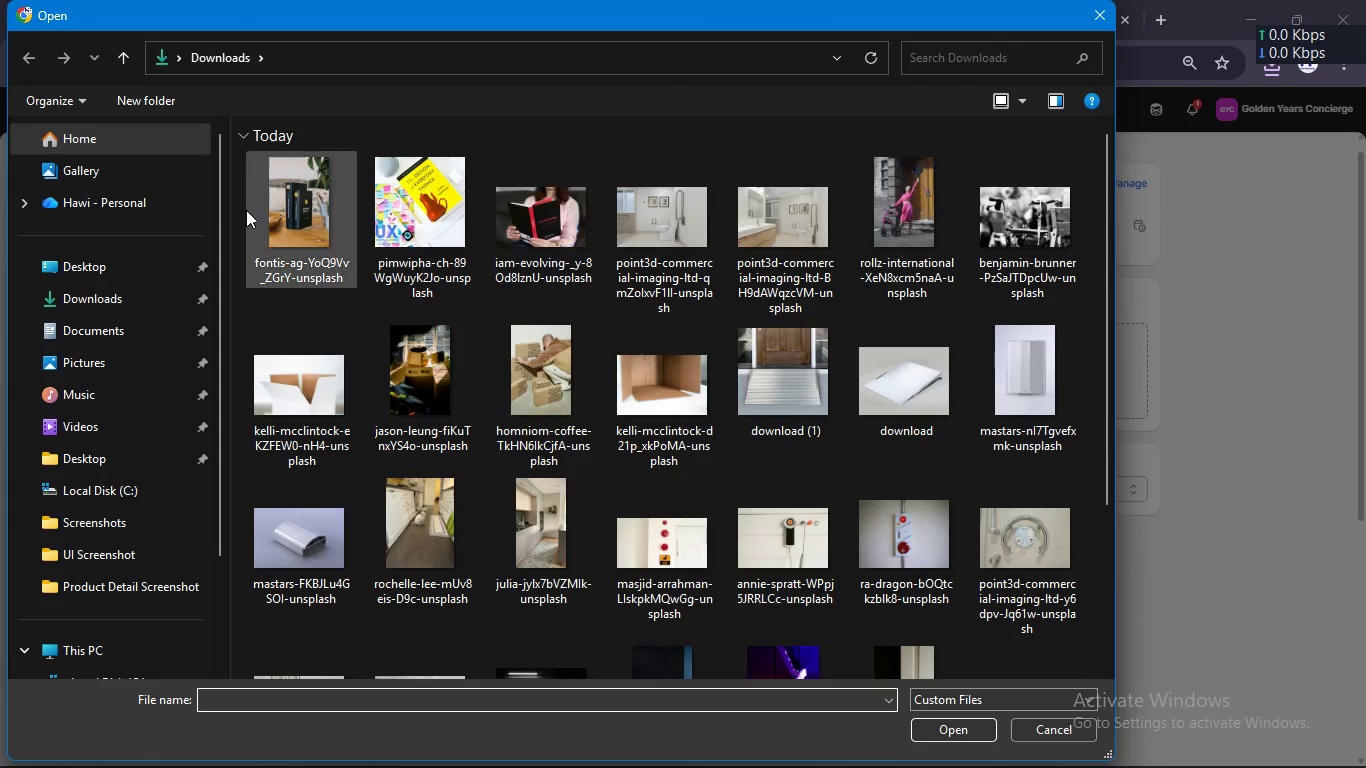 
wait(6.25)
 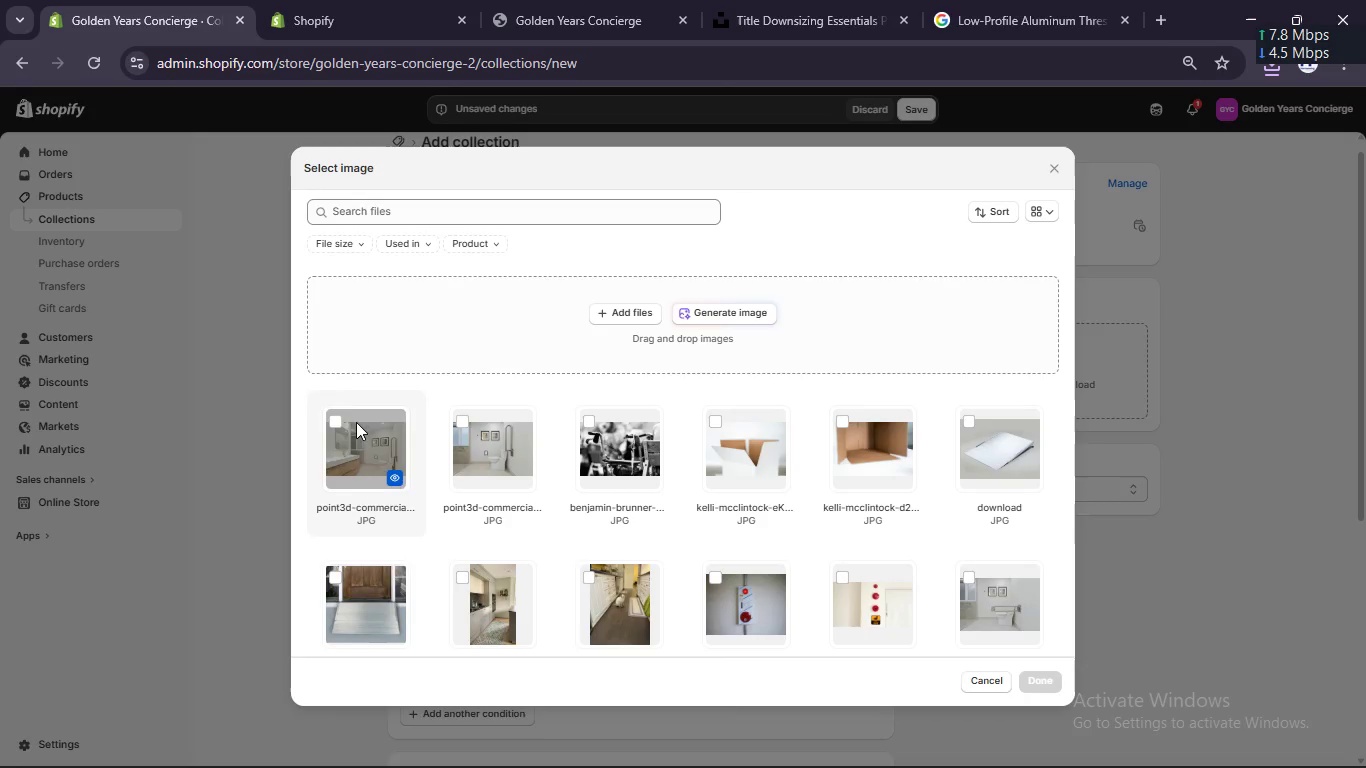 
left_click_drag(start_coordinate=[241, 214], to_coordinate=[536, 230])
 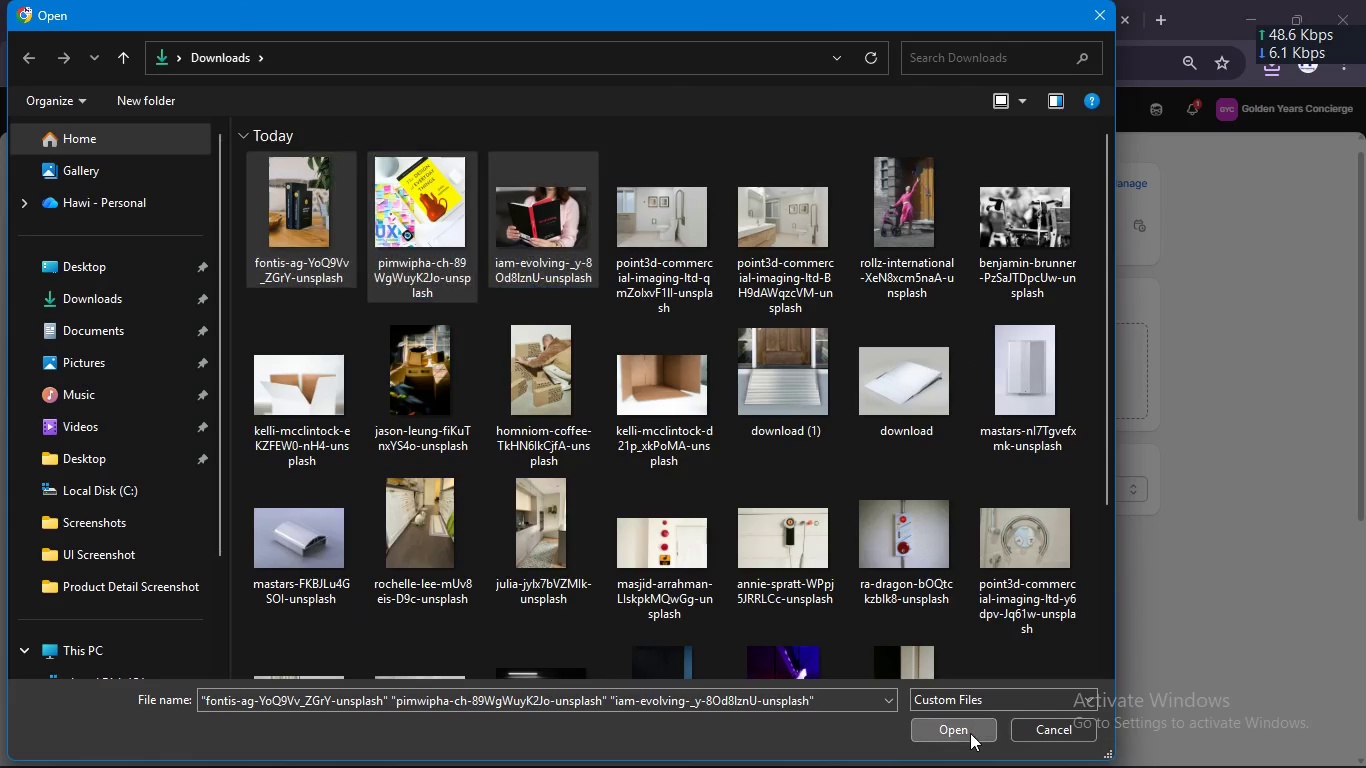 
left_click([970, 733])
 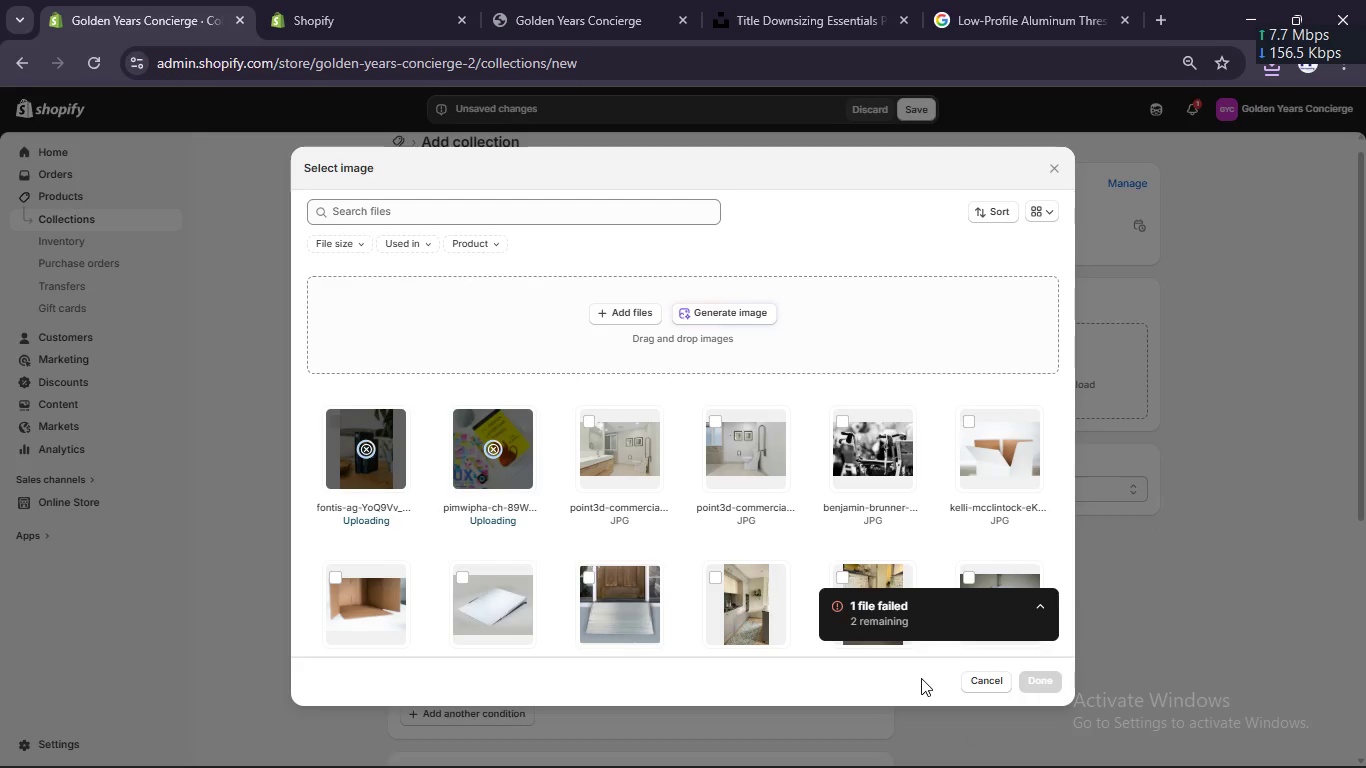 
wait(9.55)
 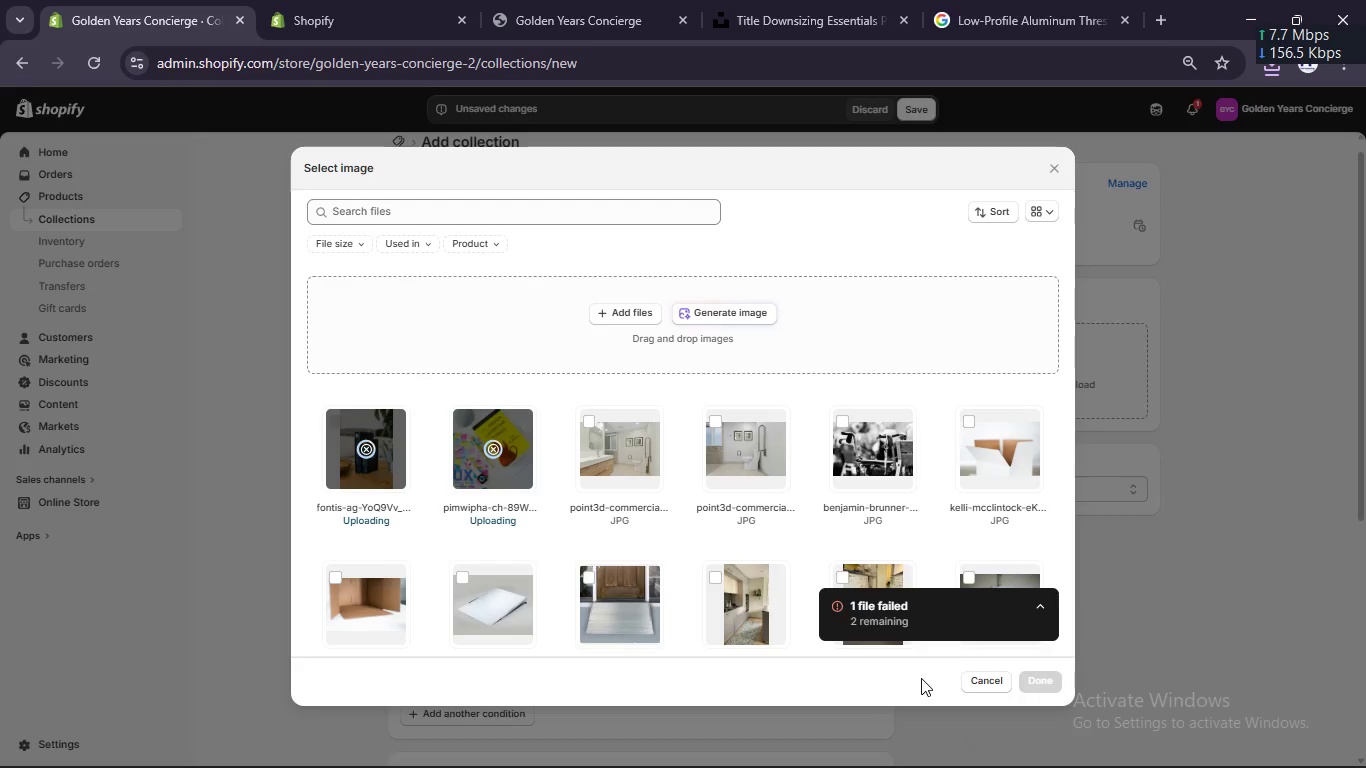 
mouse_move([316, 427])
 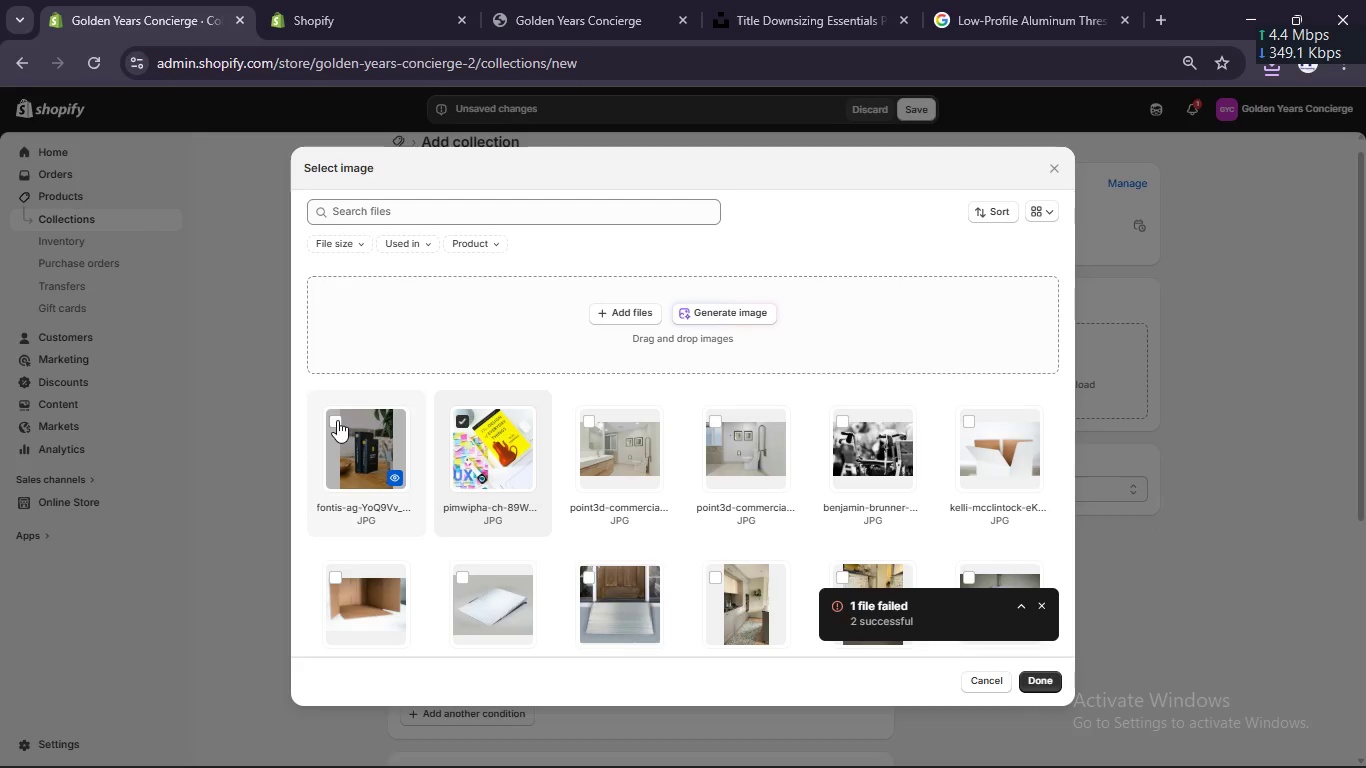 
left_click([337, 420])
 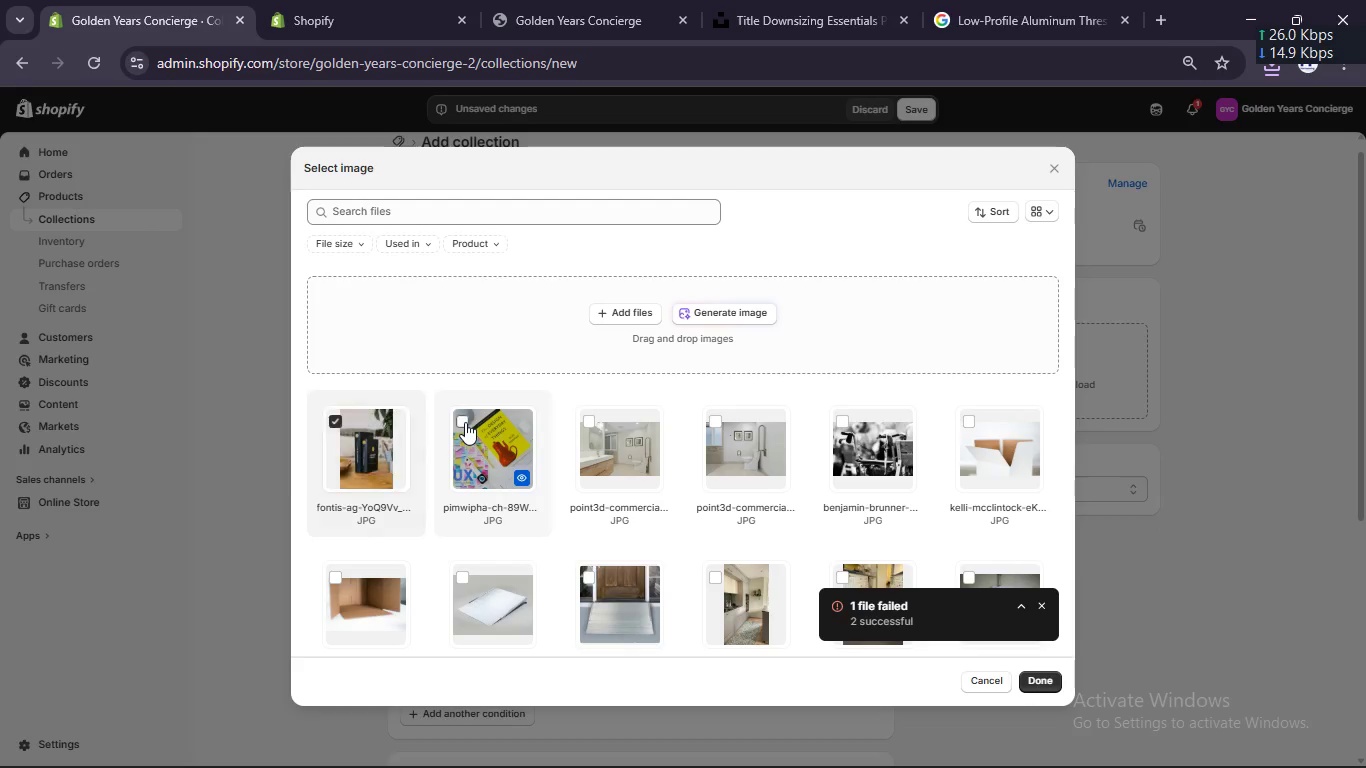 
left_click([465, 422])
 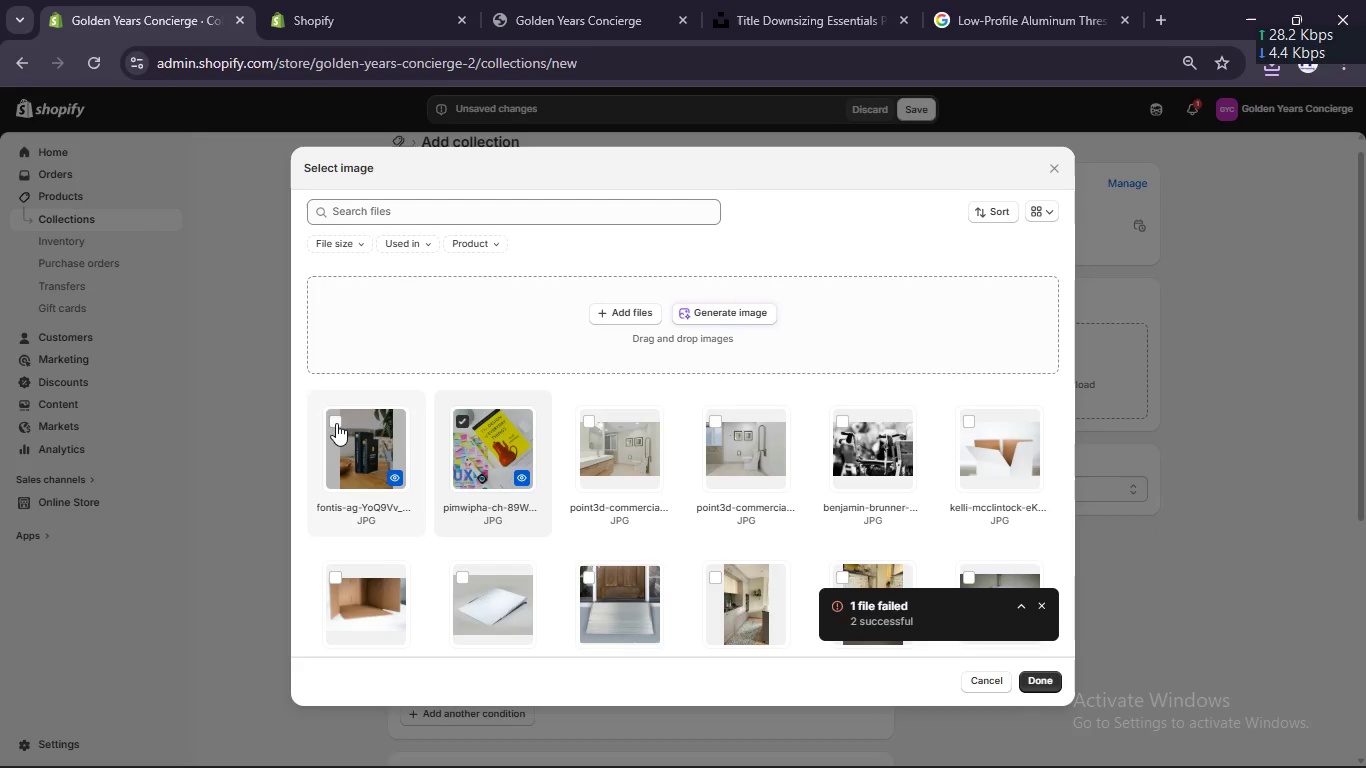 
left_click([336, 423])
 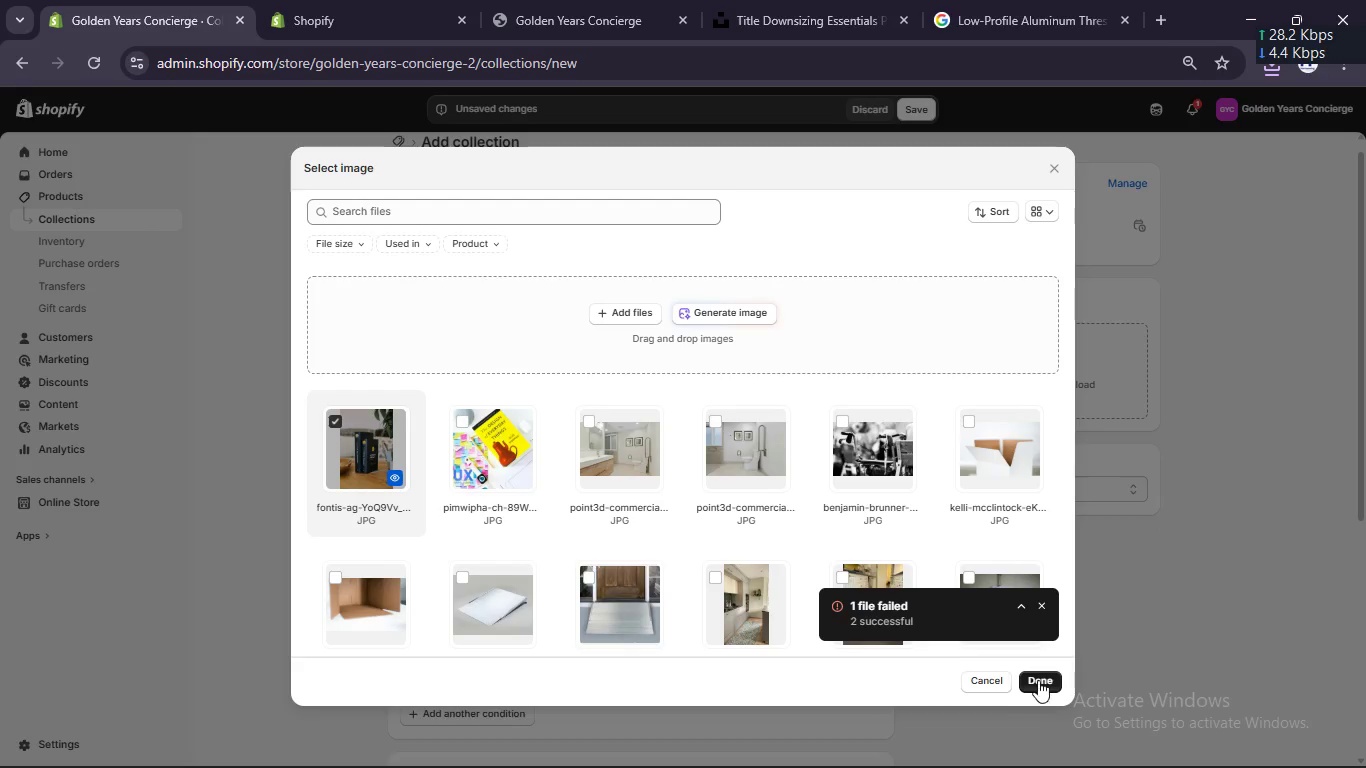 
left_click([1038, 680])
 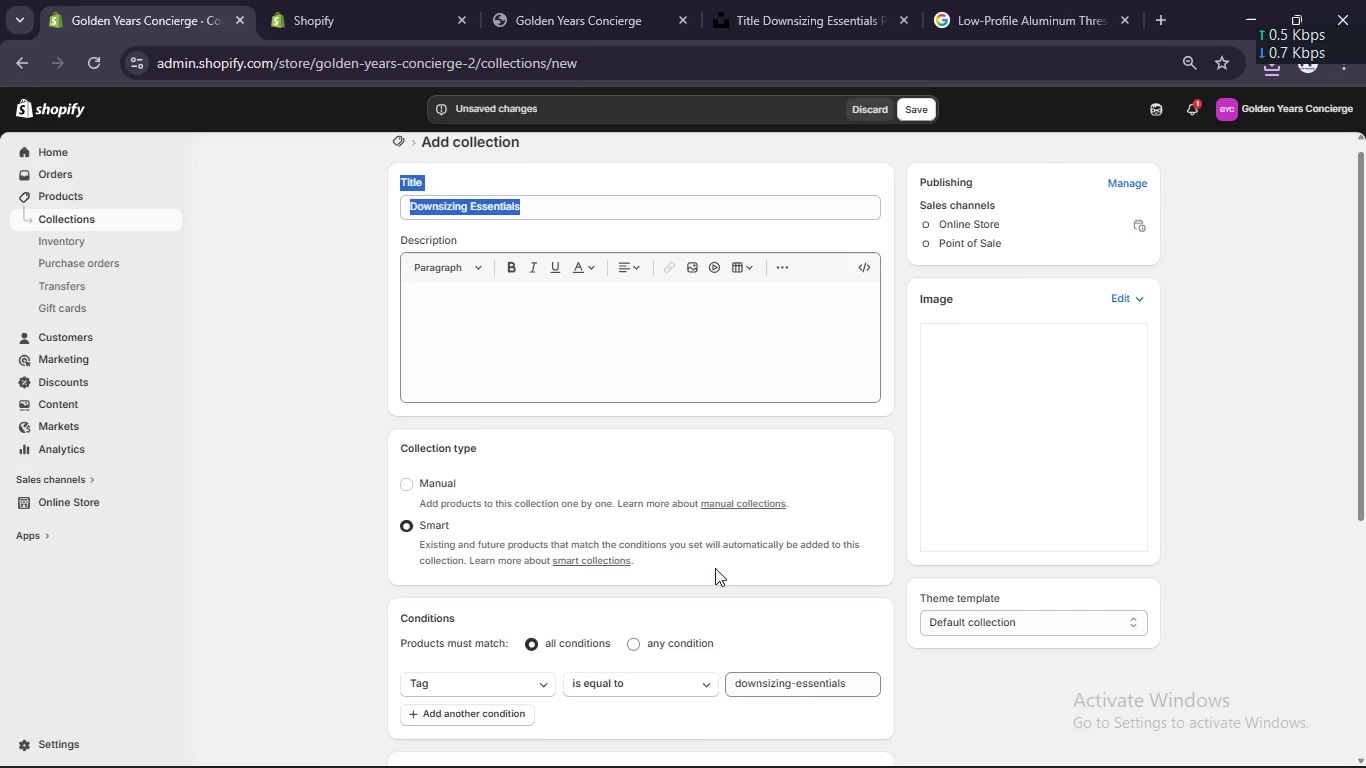 
scroll: coordinate [715, 568], scroll_direction: down, amount: 3.0
 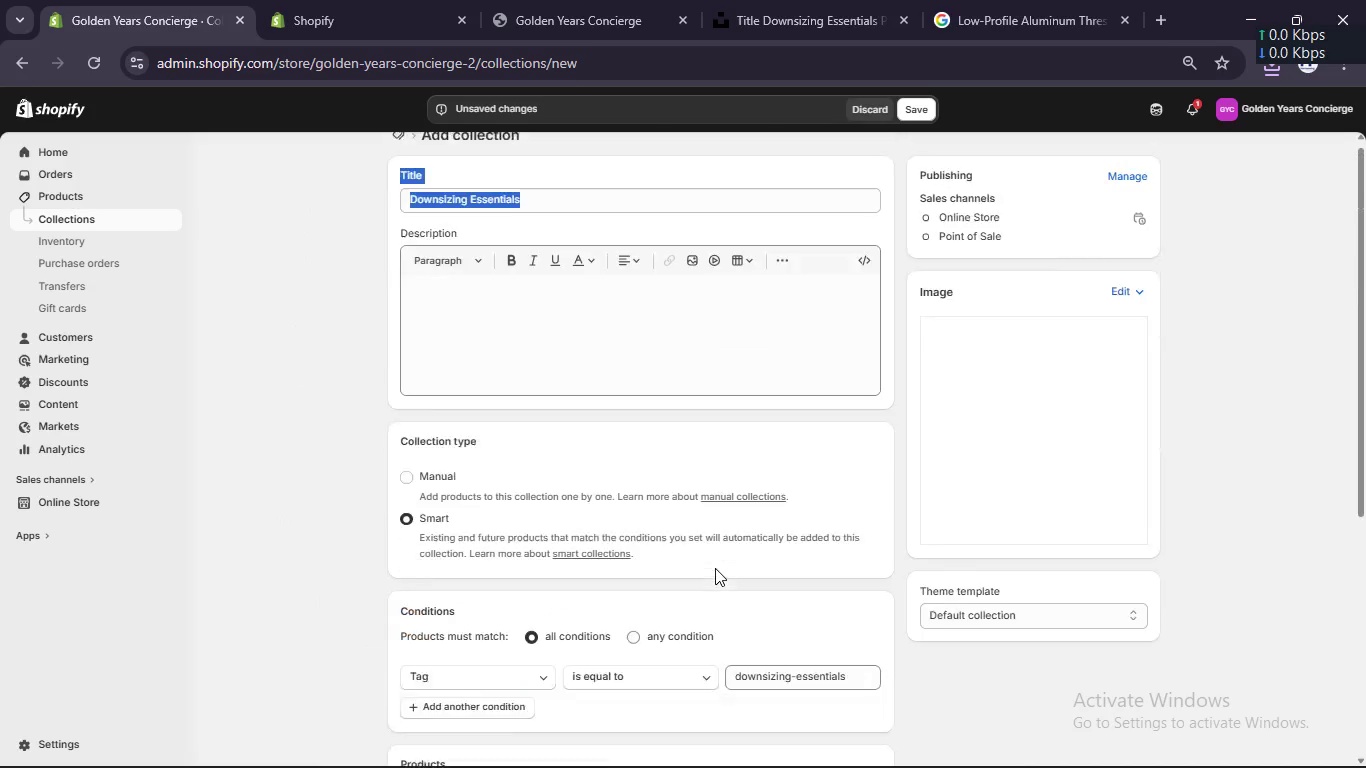 
scroll: coordinate [715, 568], scroll_direction: up, amount: 3.0
 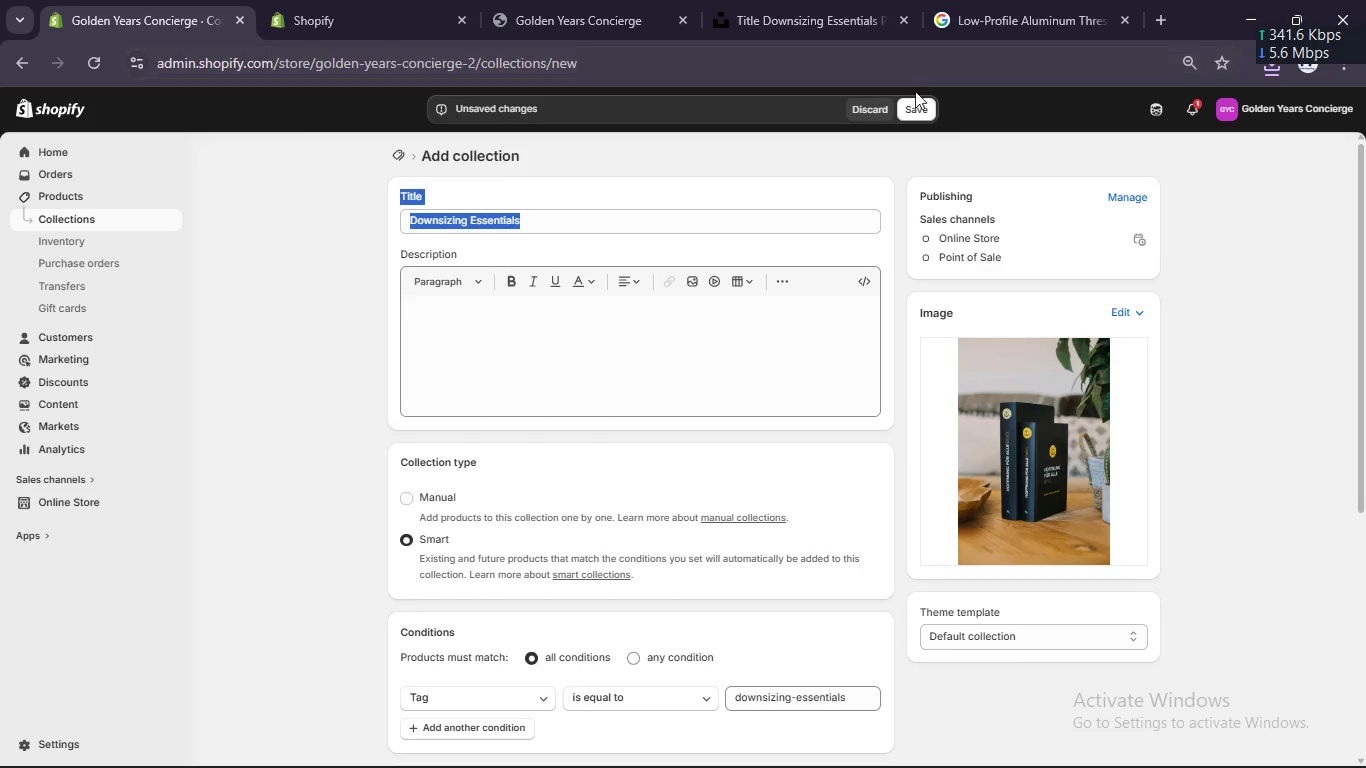 
left_click([919, 114])
 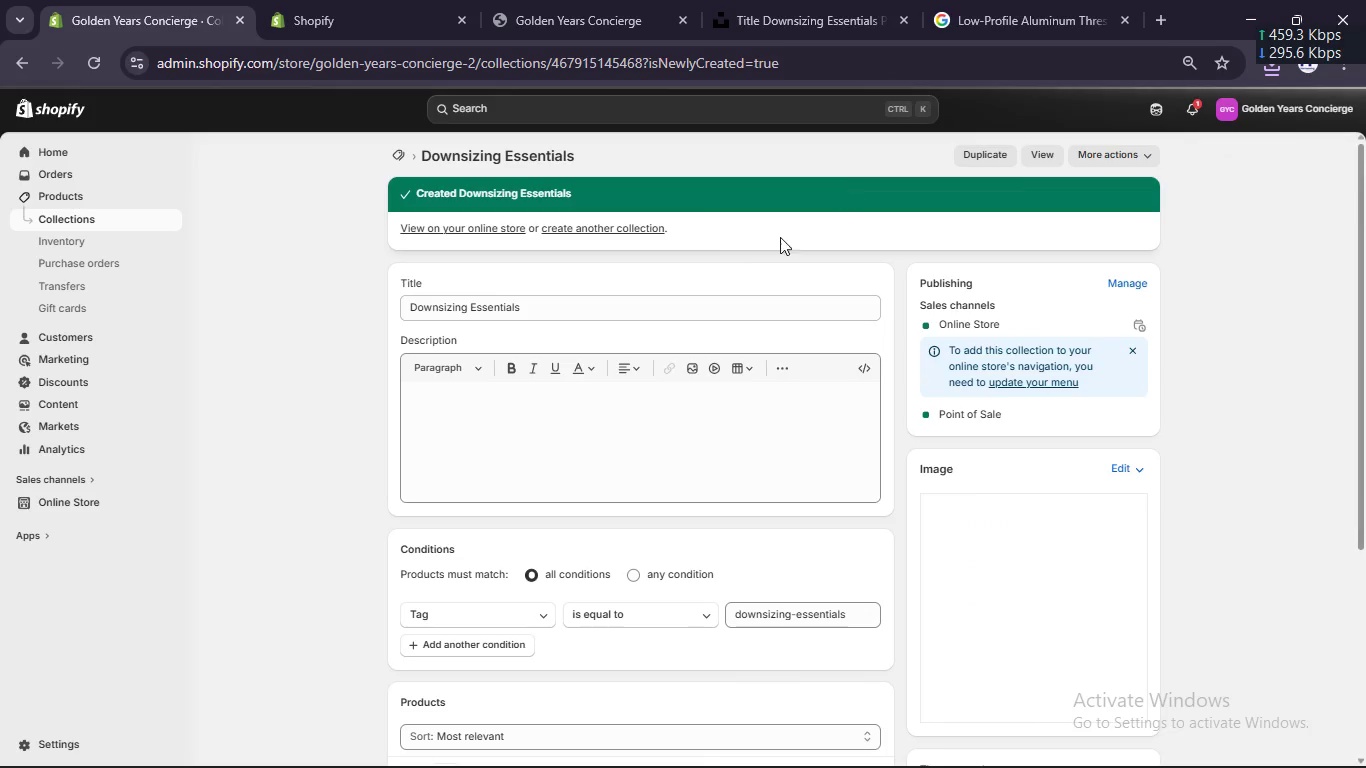 
wait(7.75)
 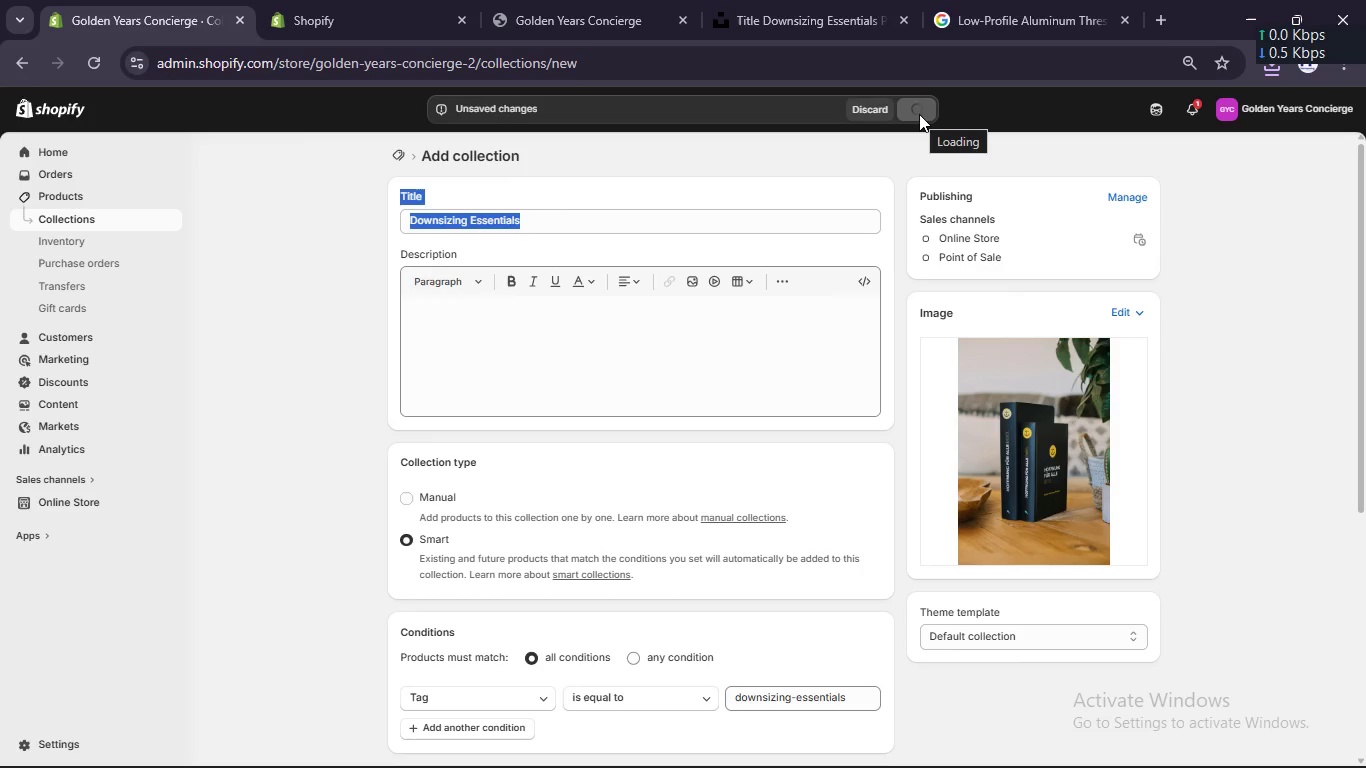 
left_click([869, 744])